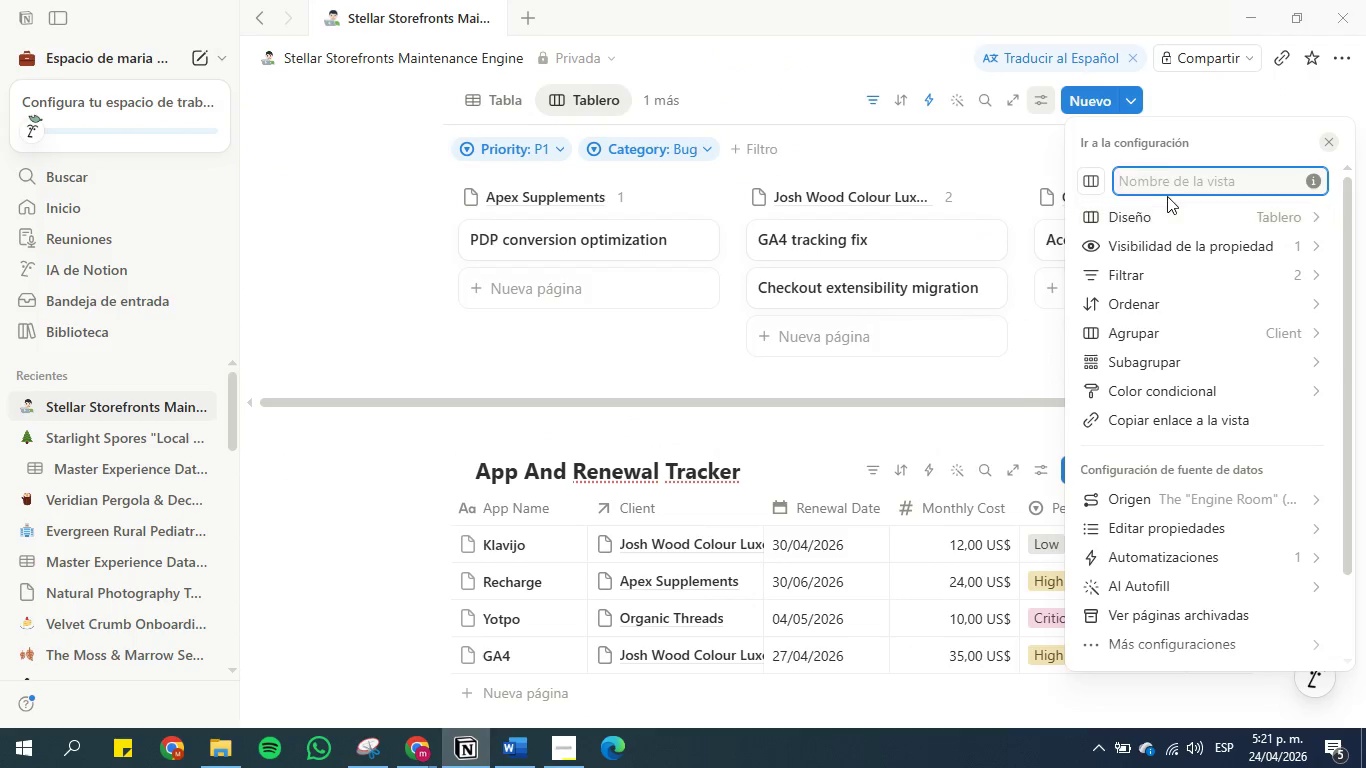 
left_click([1165, 172])
 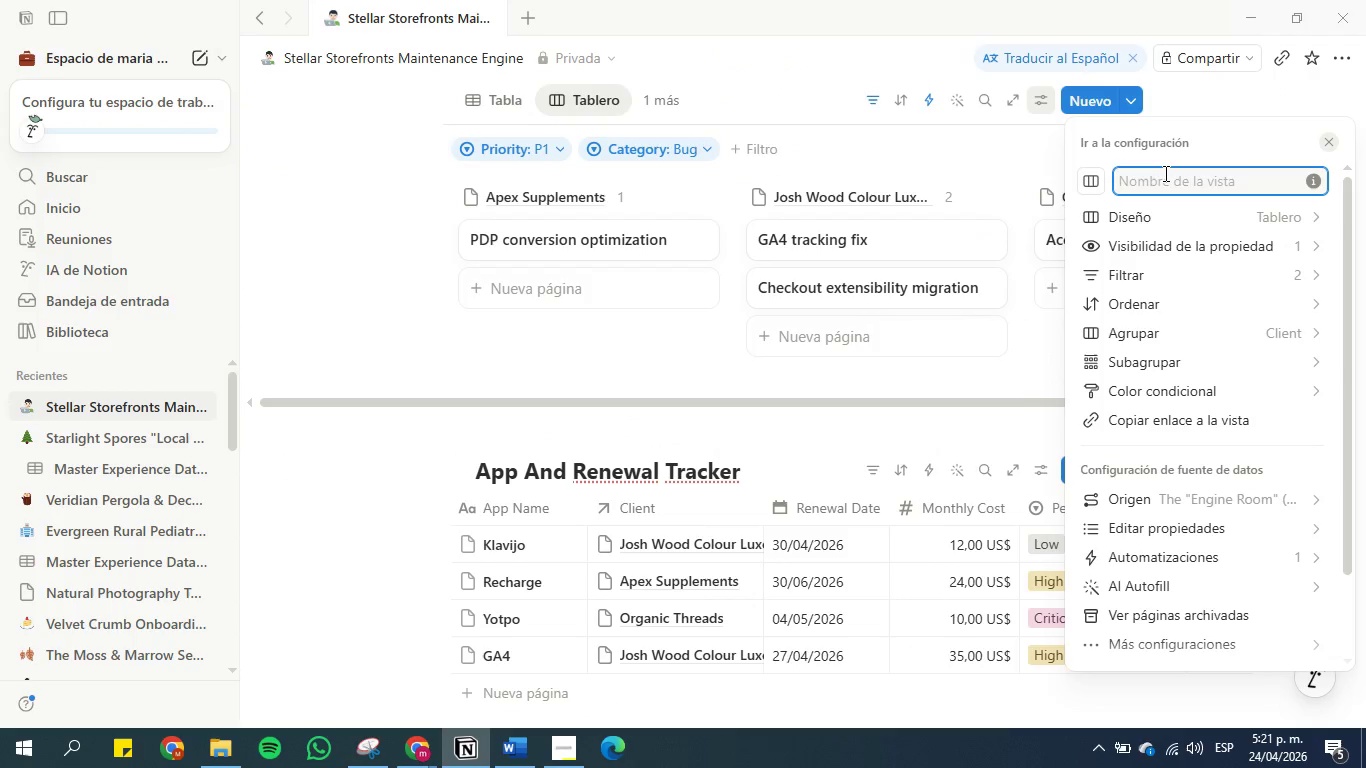 
key(Control+V)
 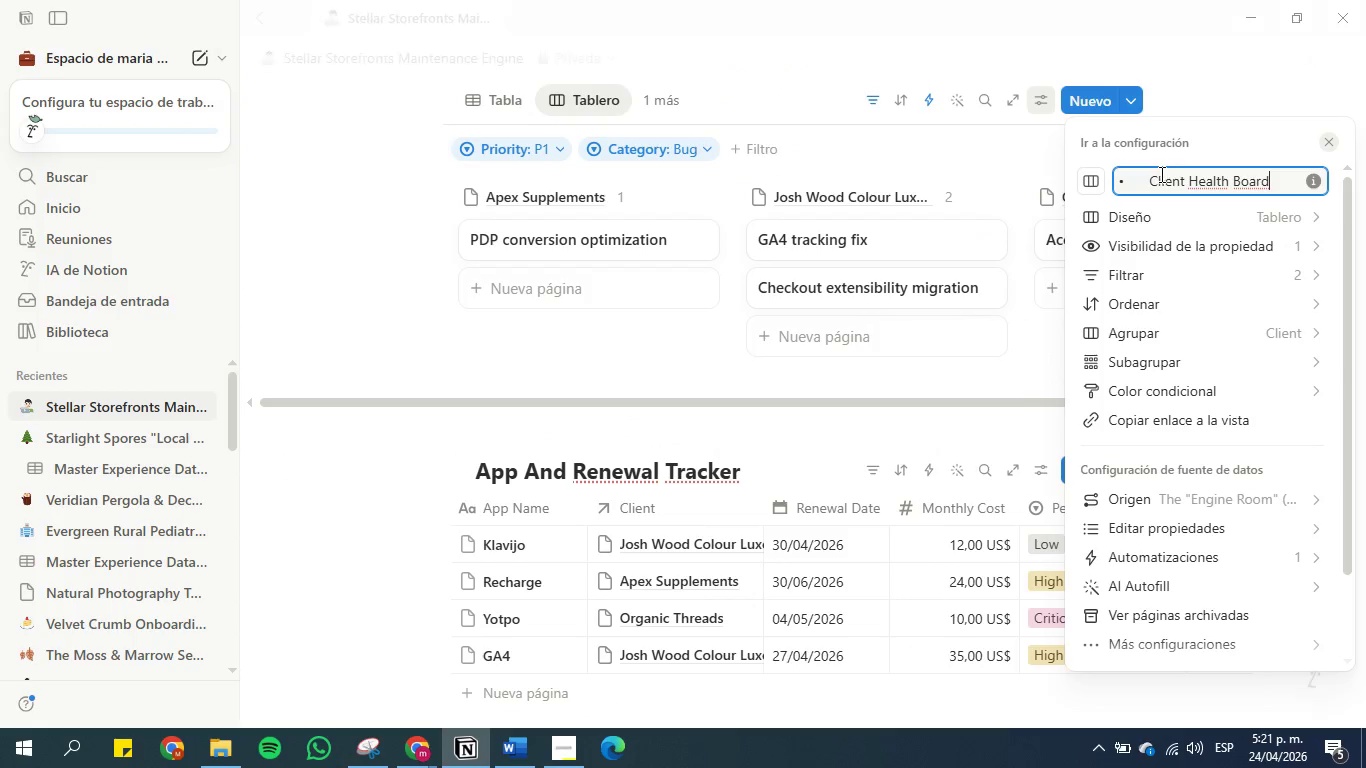 
left_click([1153, 175])
 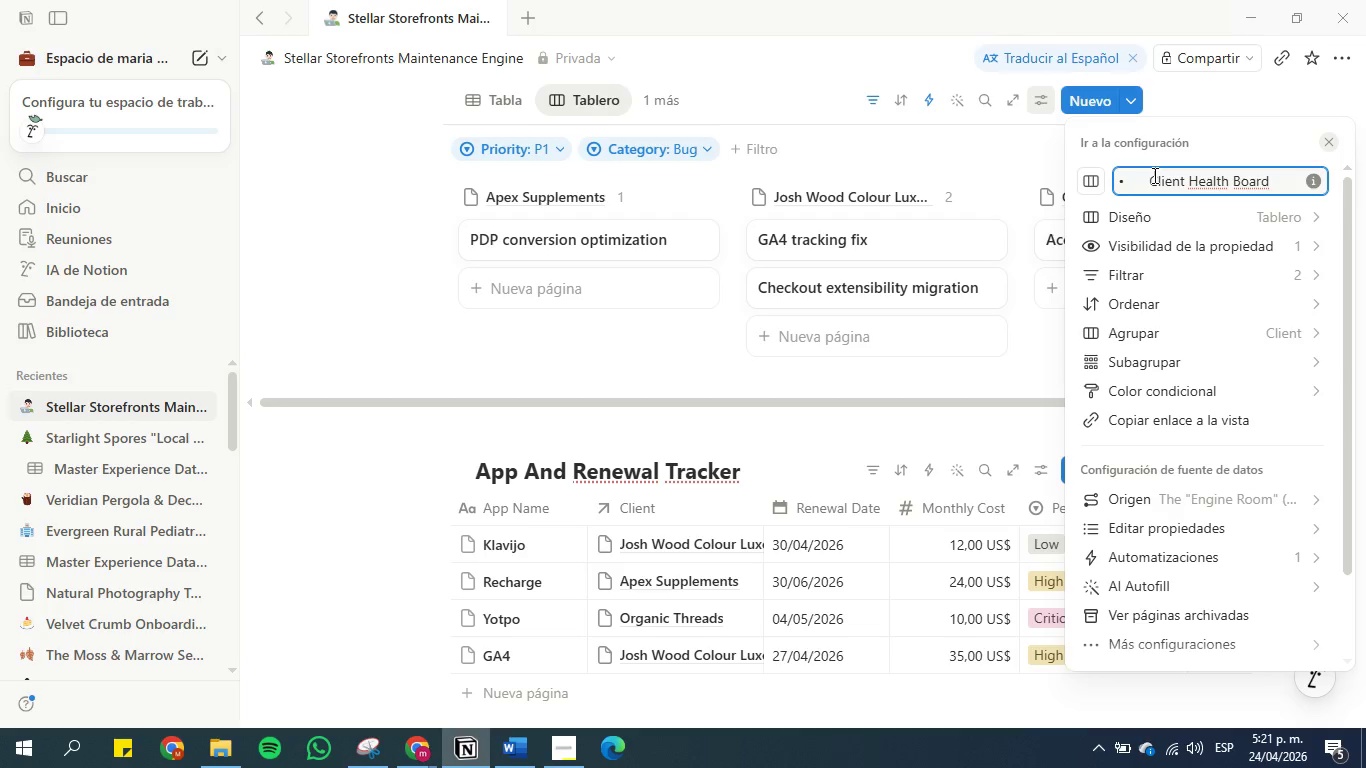 
key(Backspace)
 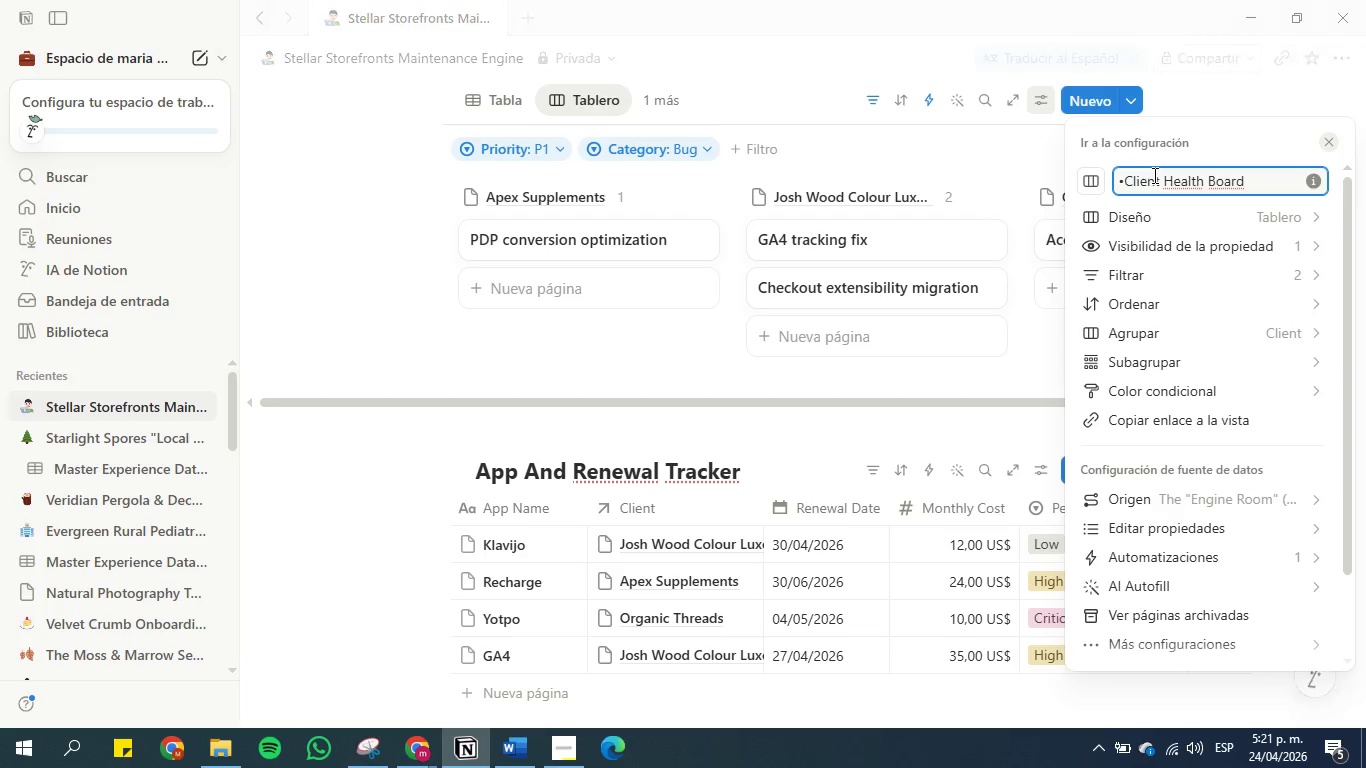 
key(Backspace)
 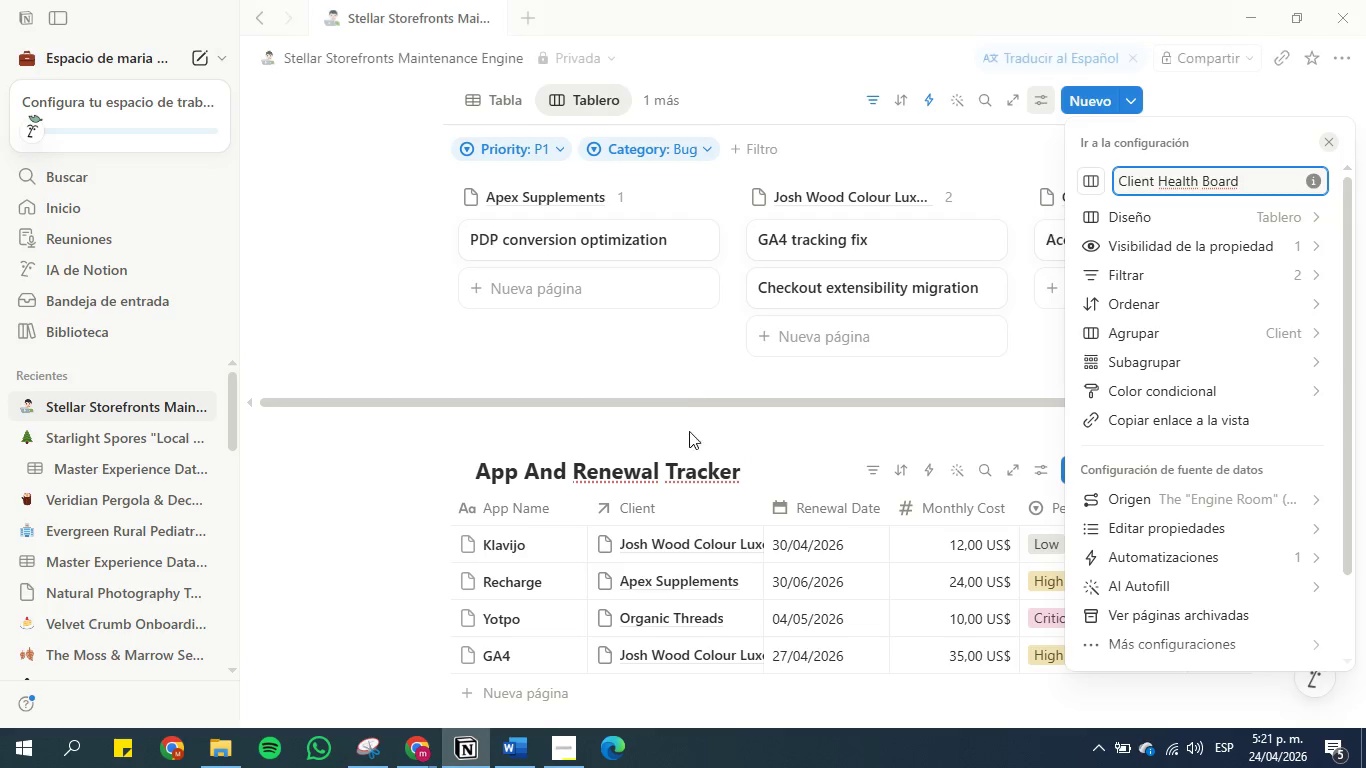 
left_click([672, 372])
 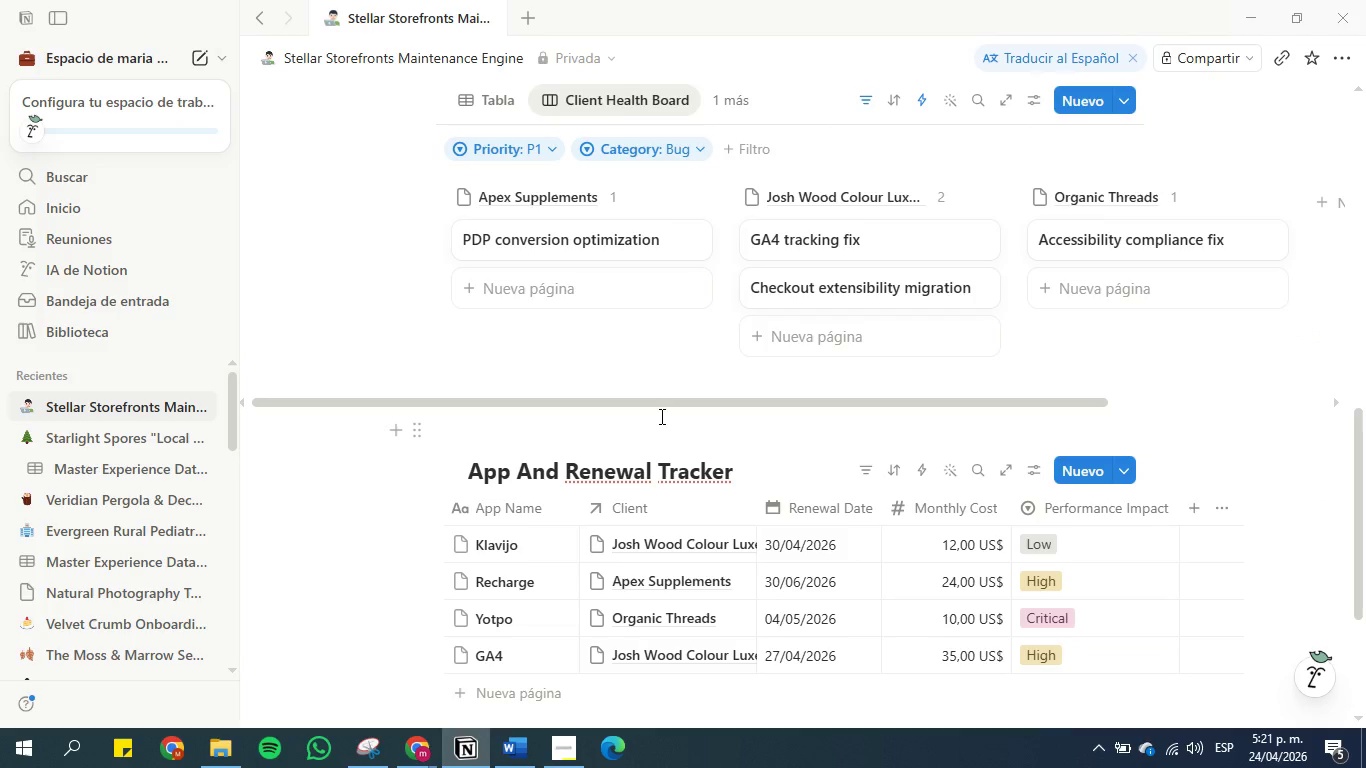 
scroll: coordinate [656, 364], scroll_direction: down, amount: 1.0
 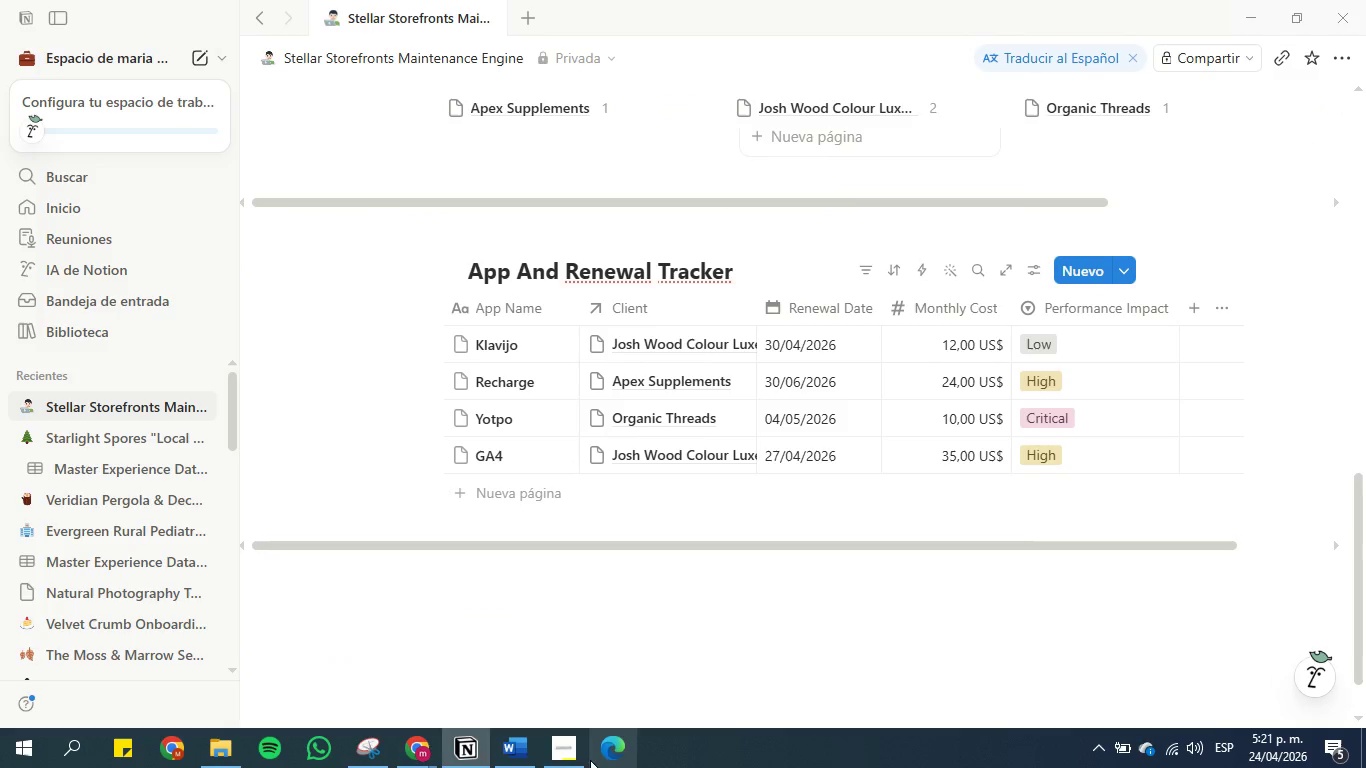 
left_click([516, 751])
 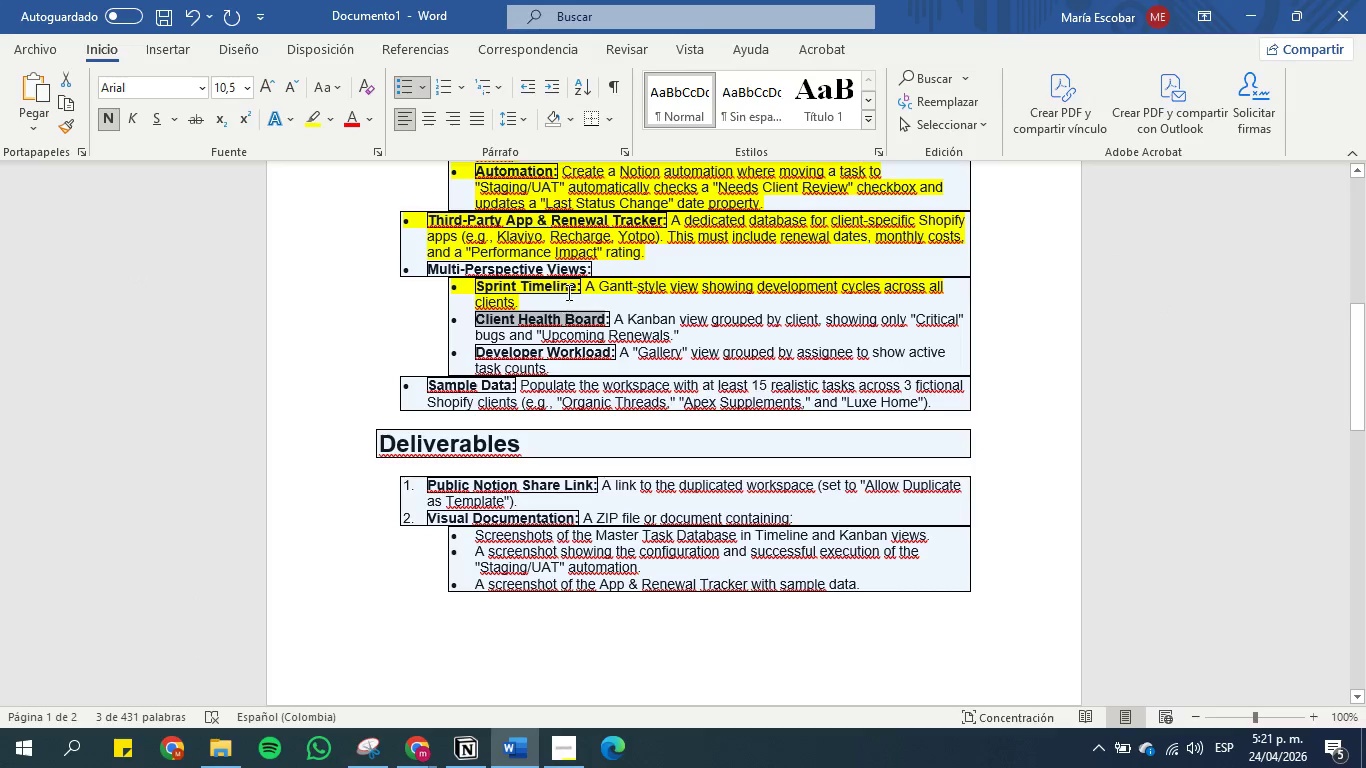 
left_click([576, 307])
 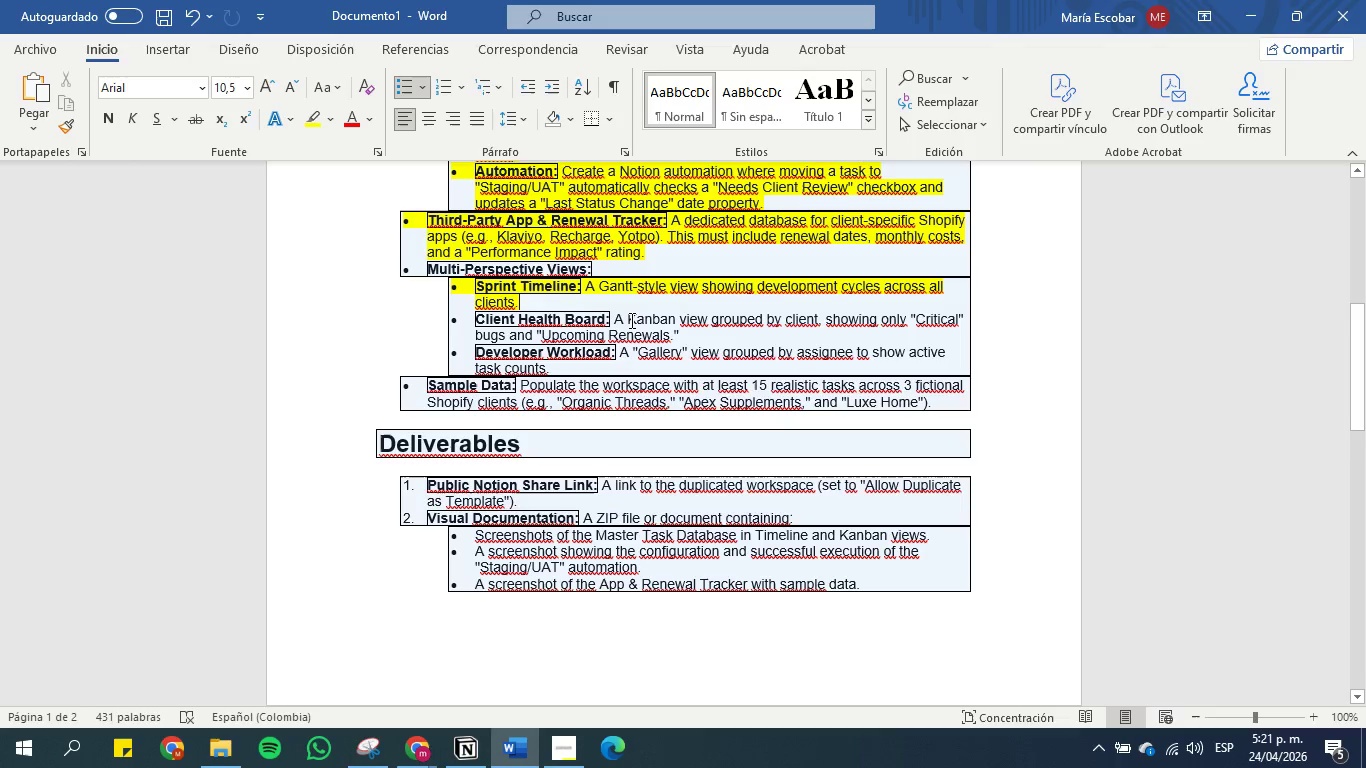 
wait(34.91)
 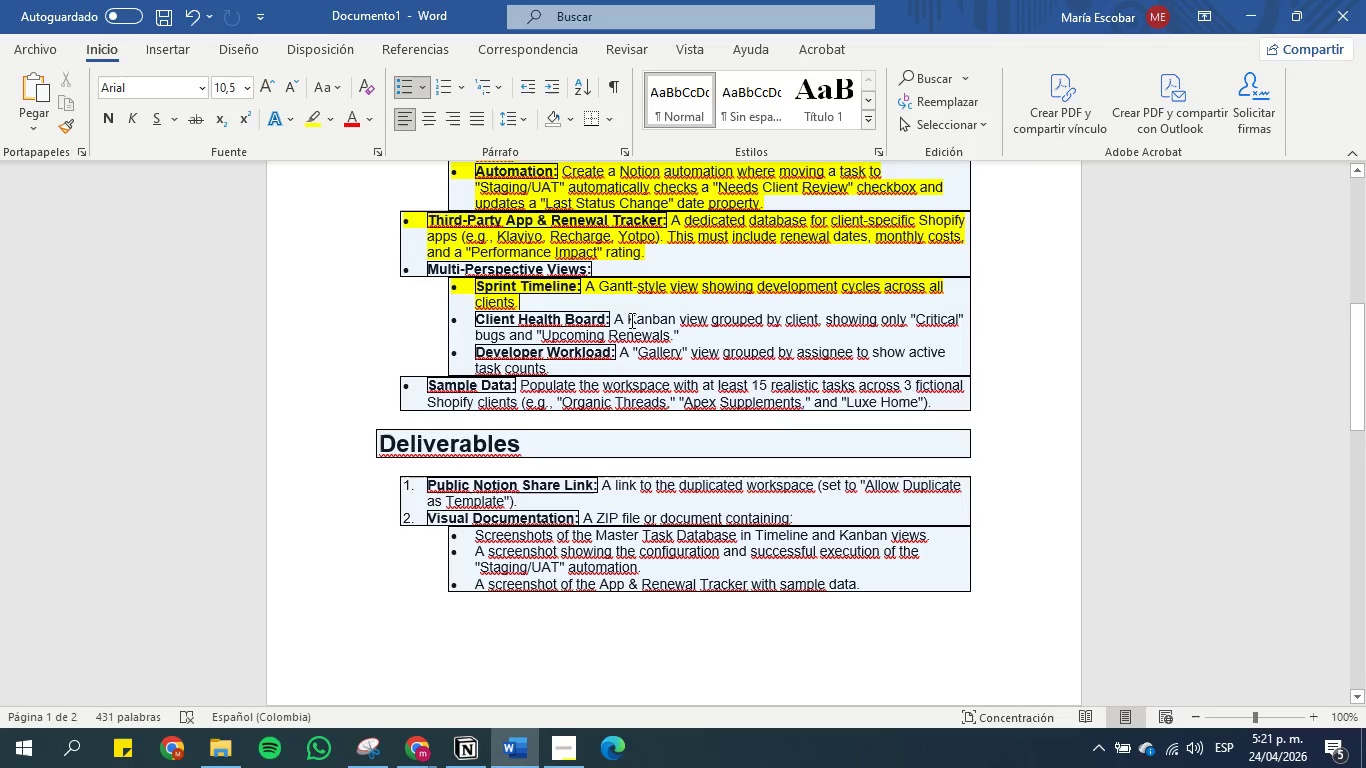 
left_click([460, 752])
 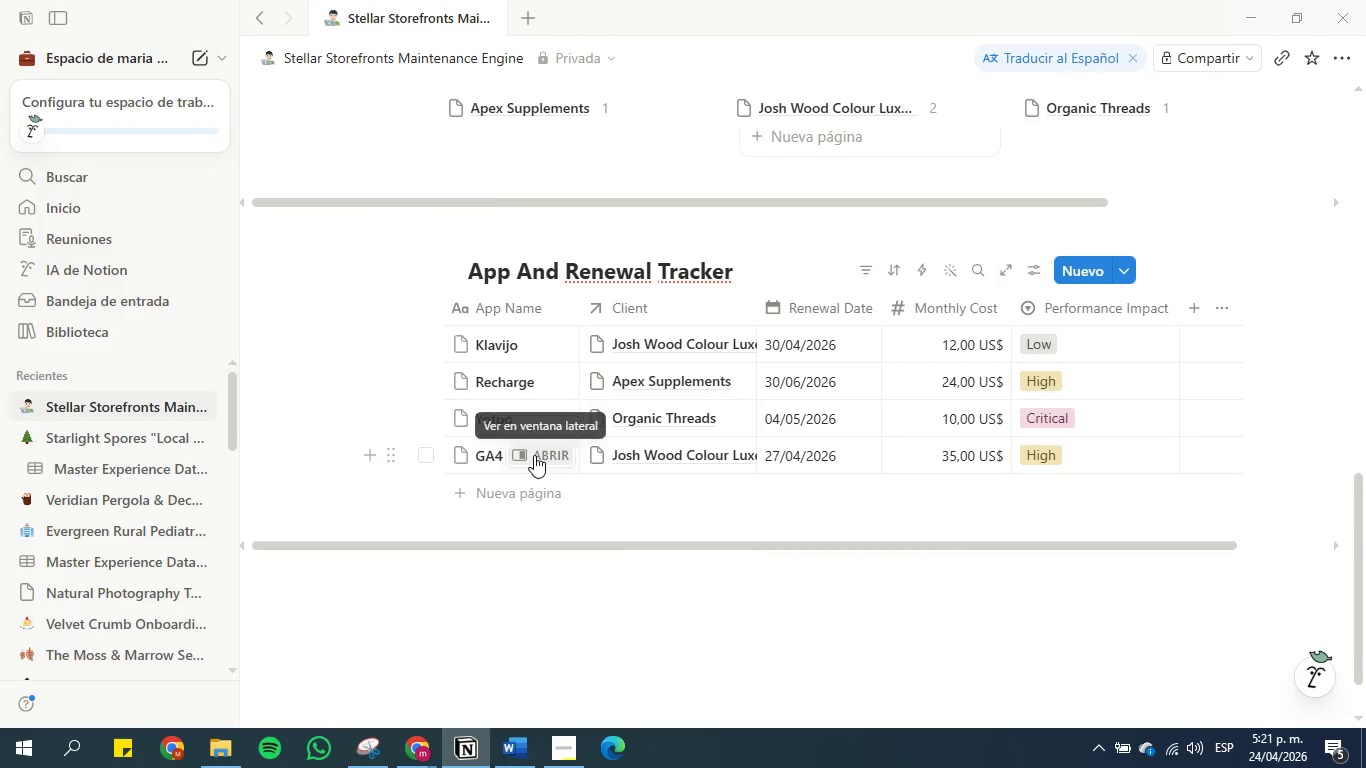 
scroll: coordinate [361, 385], scroll_direction: down, amount: 1.0
 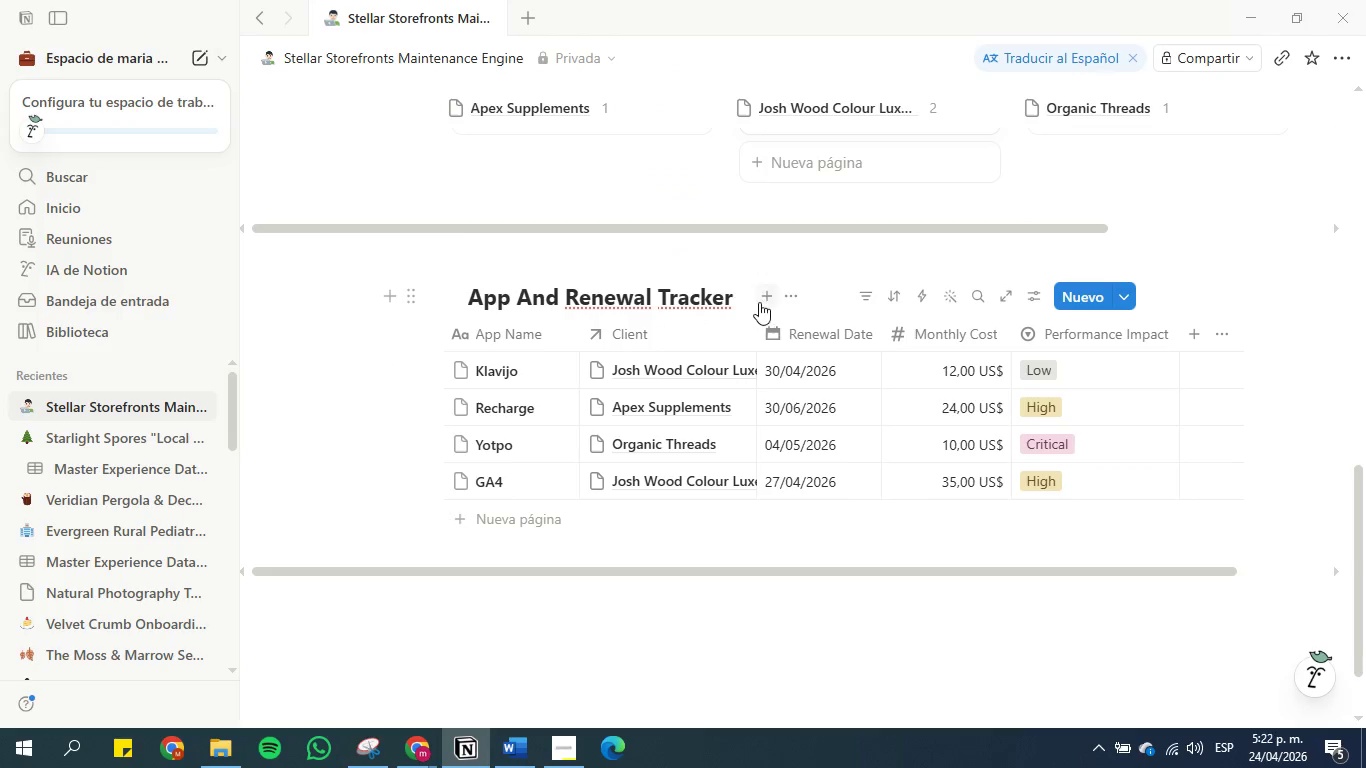 
left_click([770, 302])
 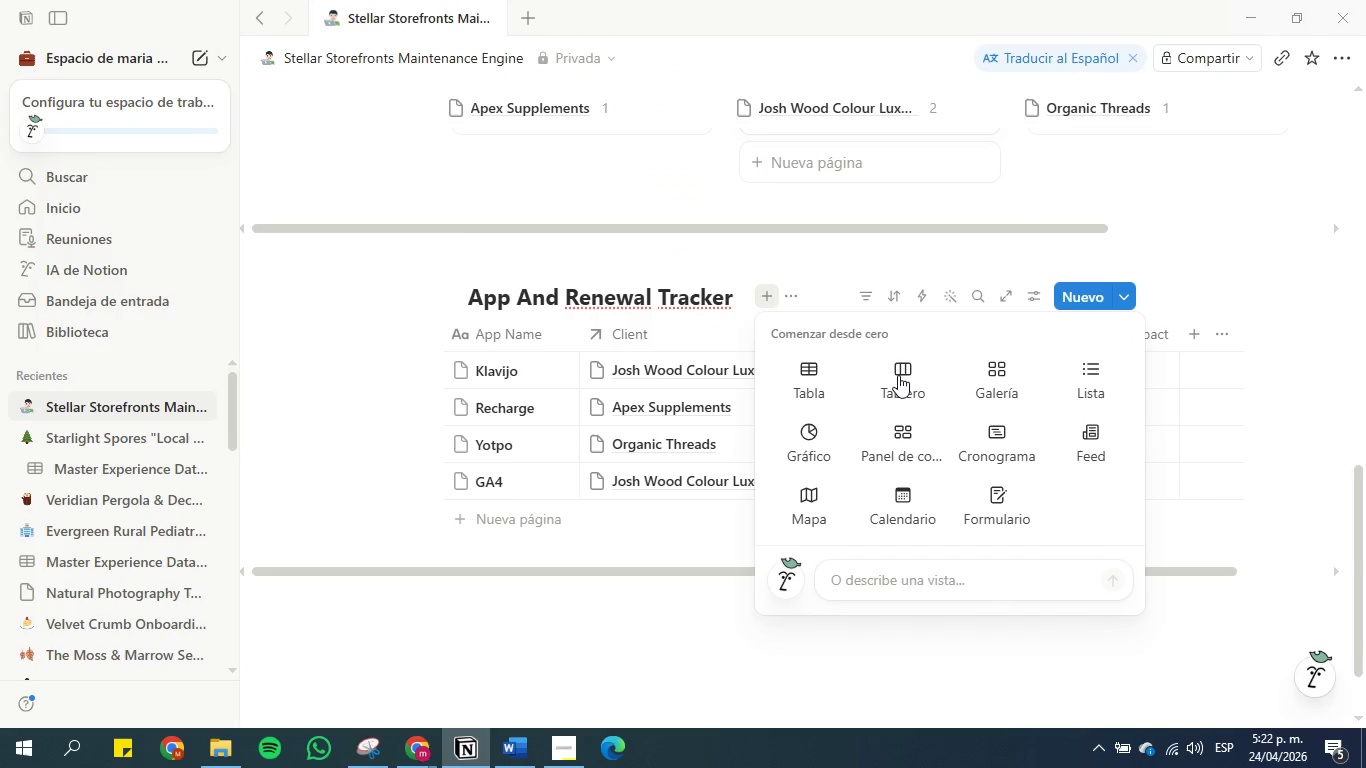 
left_click([898, 375])
 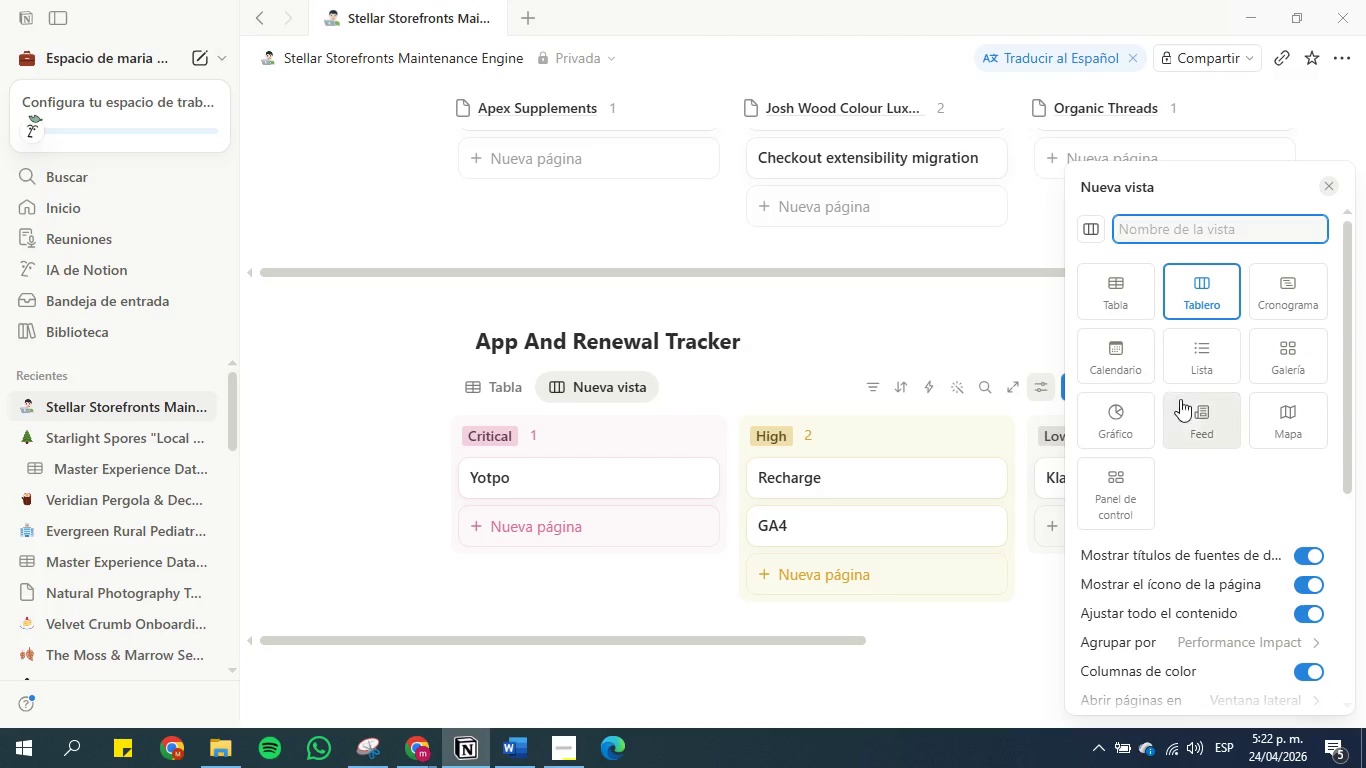 
scroll: coordinate [1221, 482], scroll_direction: none, amount: 0.0
 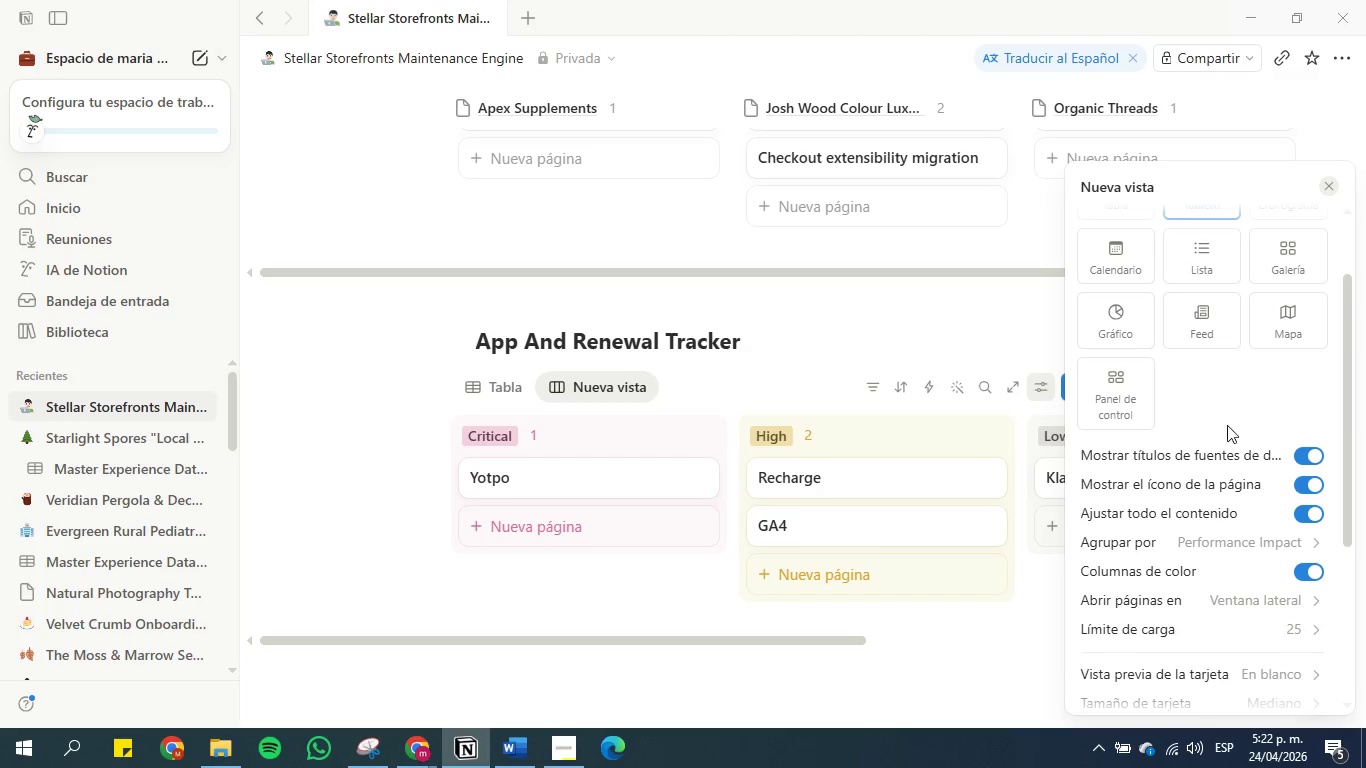 
left_click([1240, 543])
 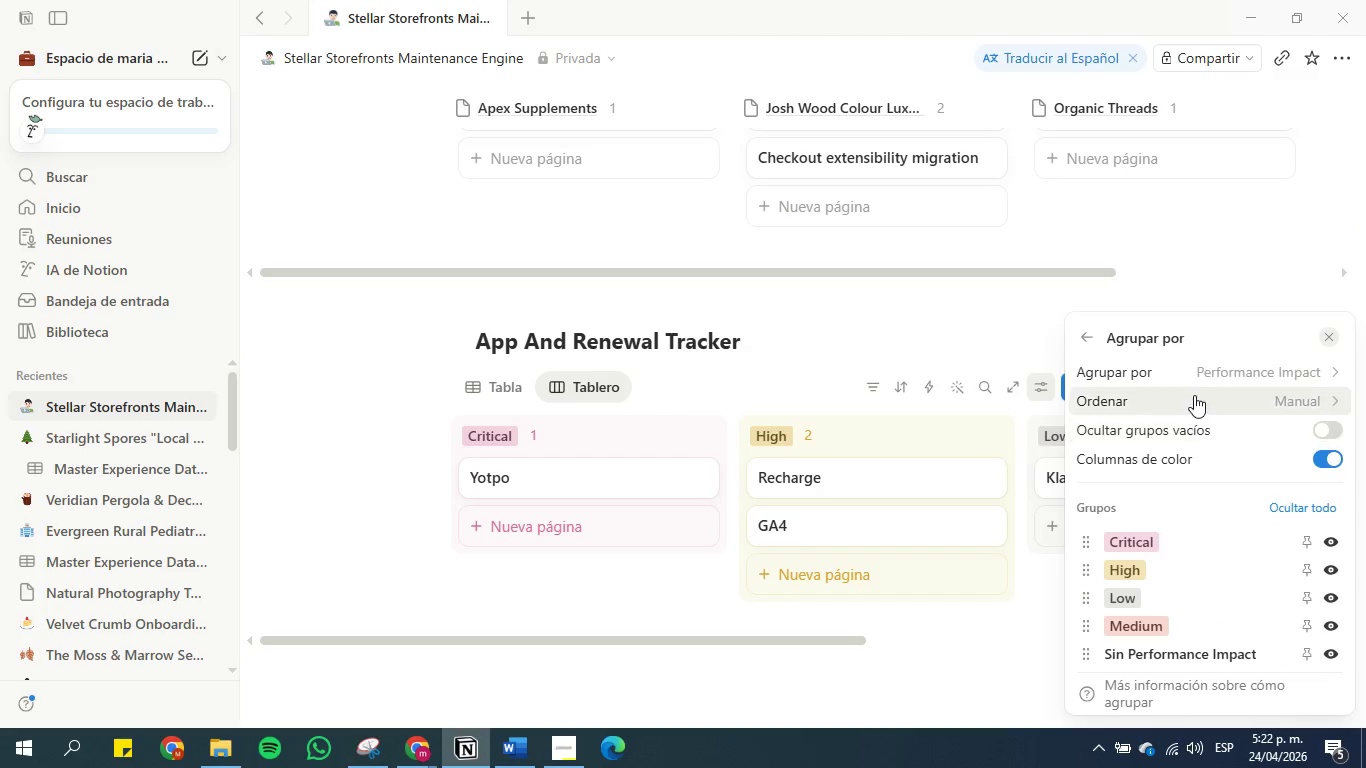 
left_click([1198, 365])
 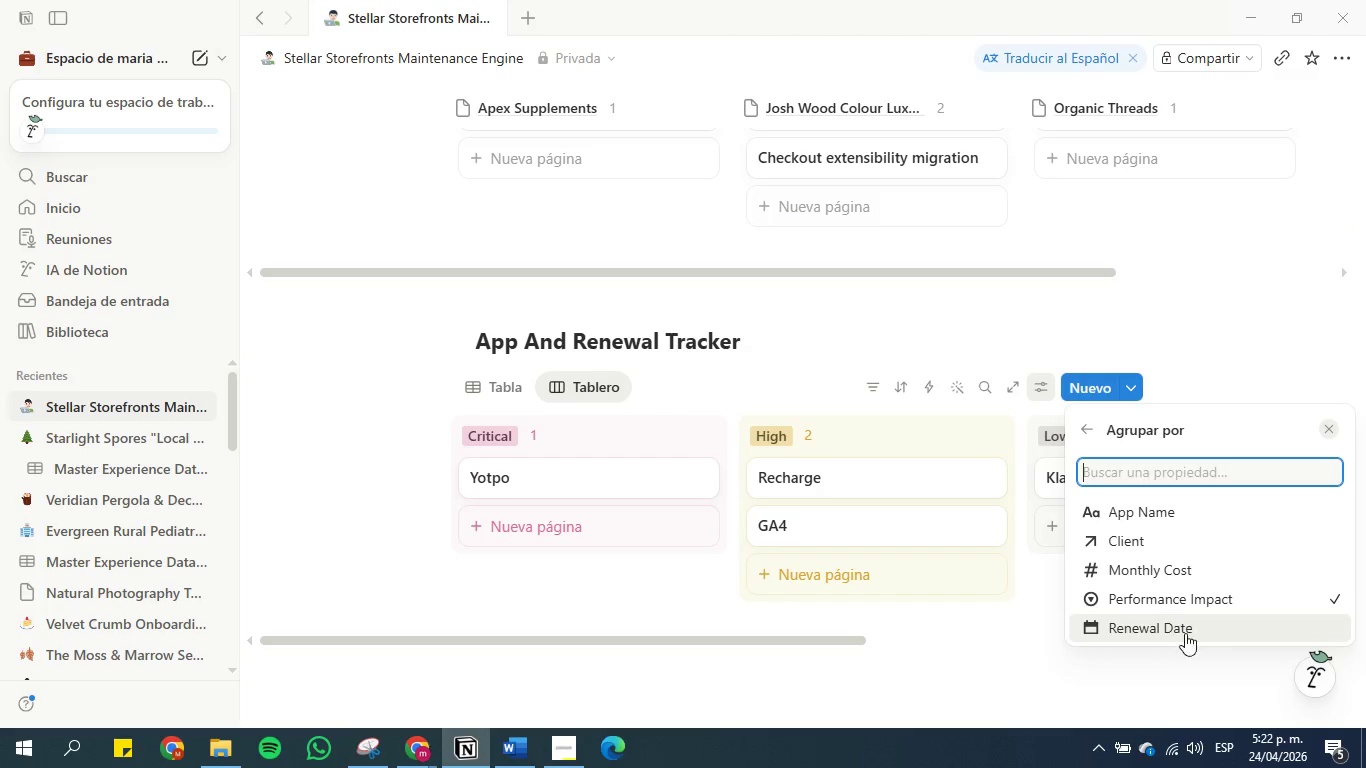 
left_click([1185, 634])
 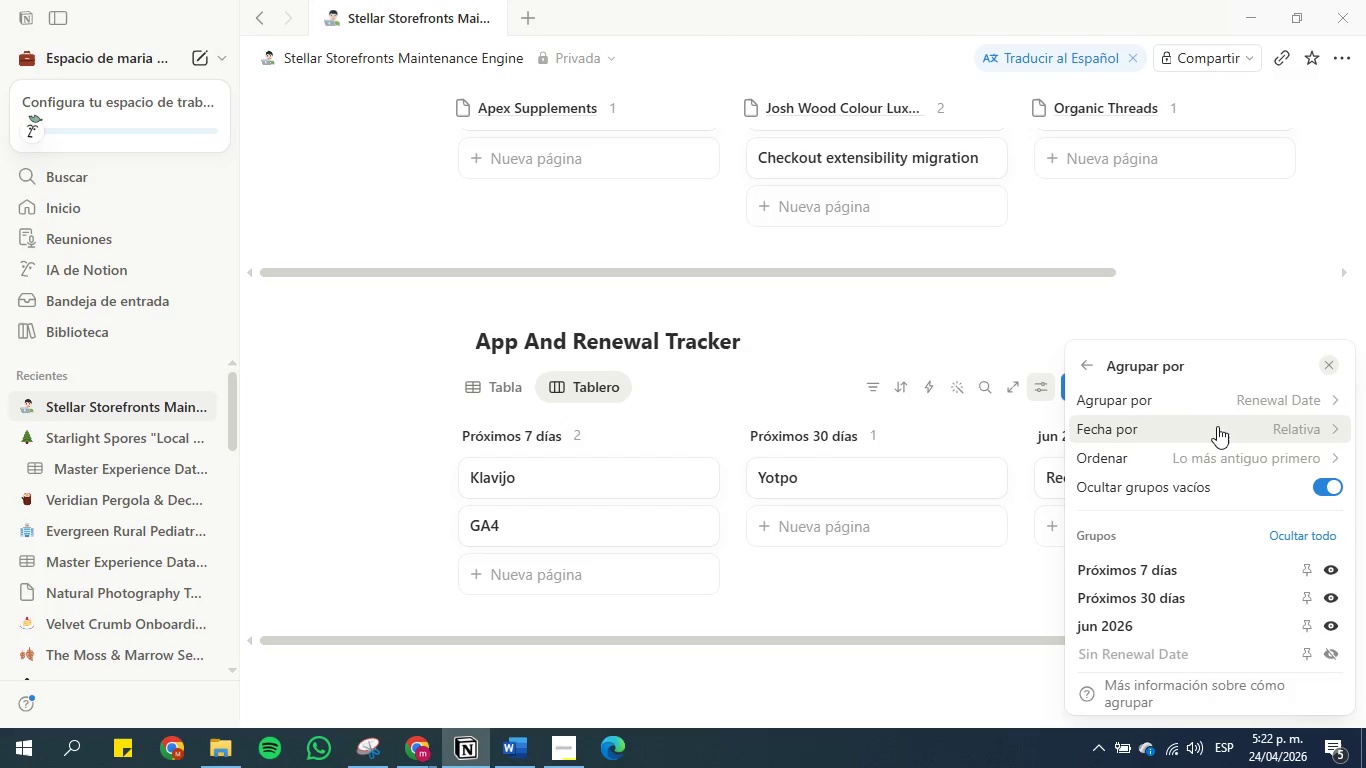 
left_click([1229, 464])
 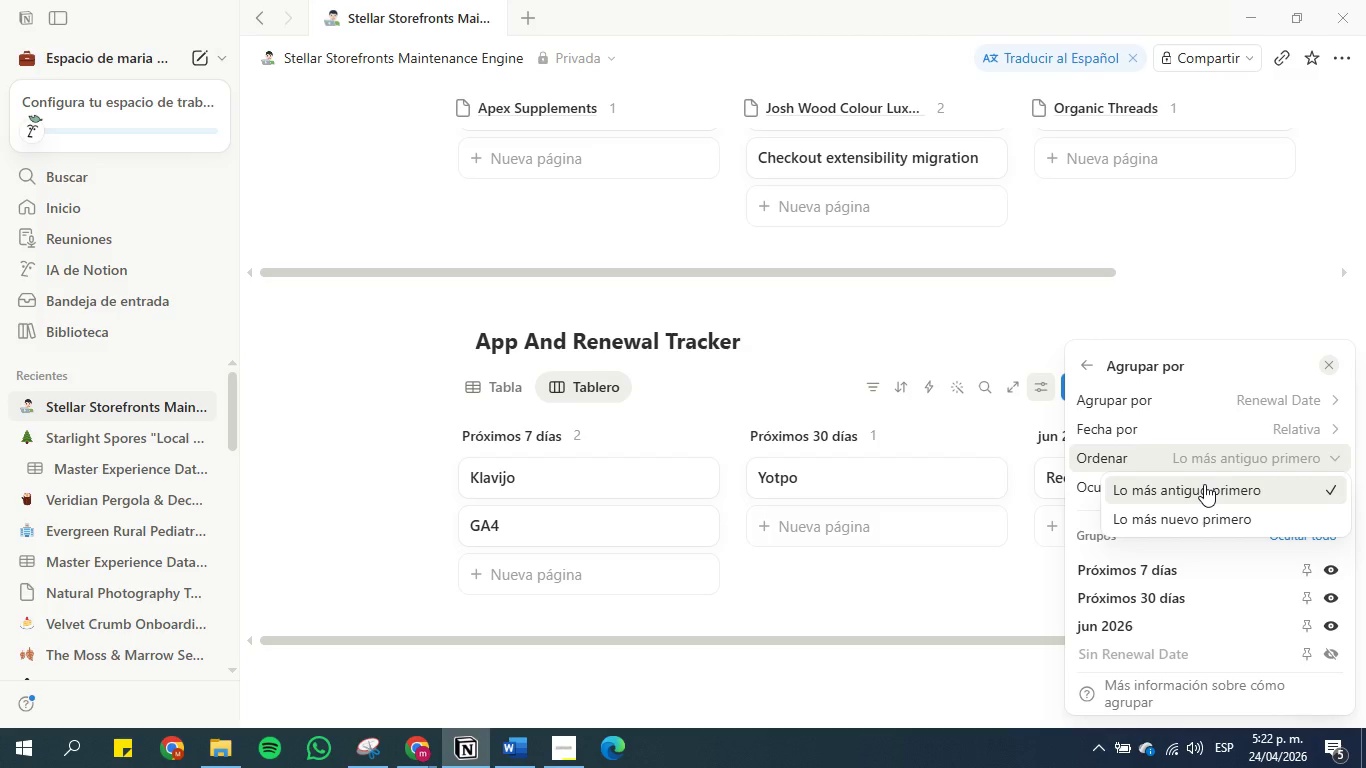 
wait(19.02)
 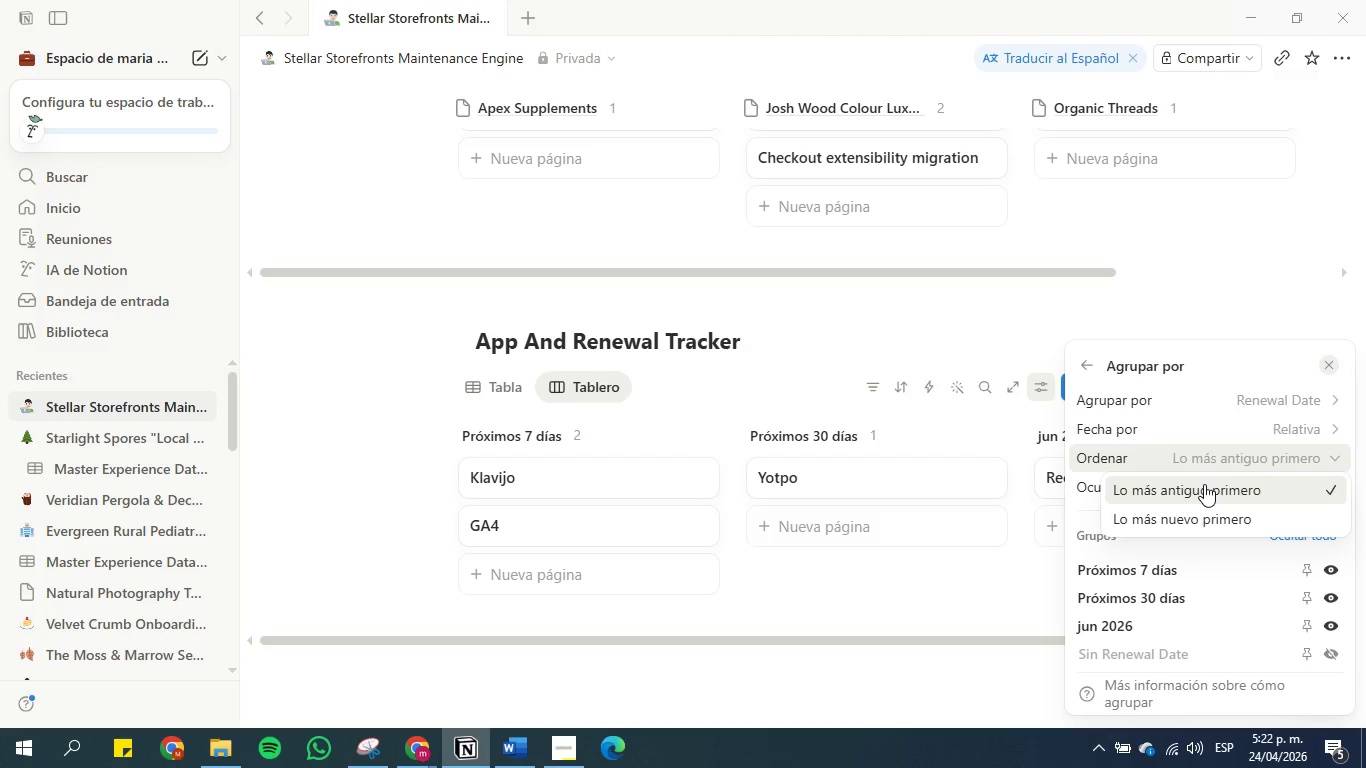 
left_click([1210, 519])
 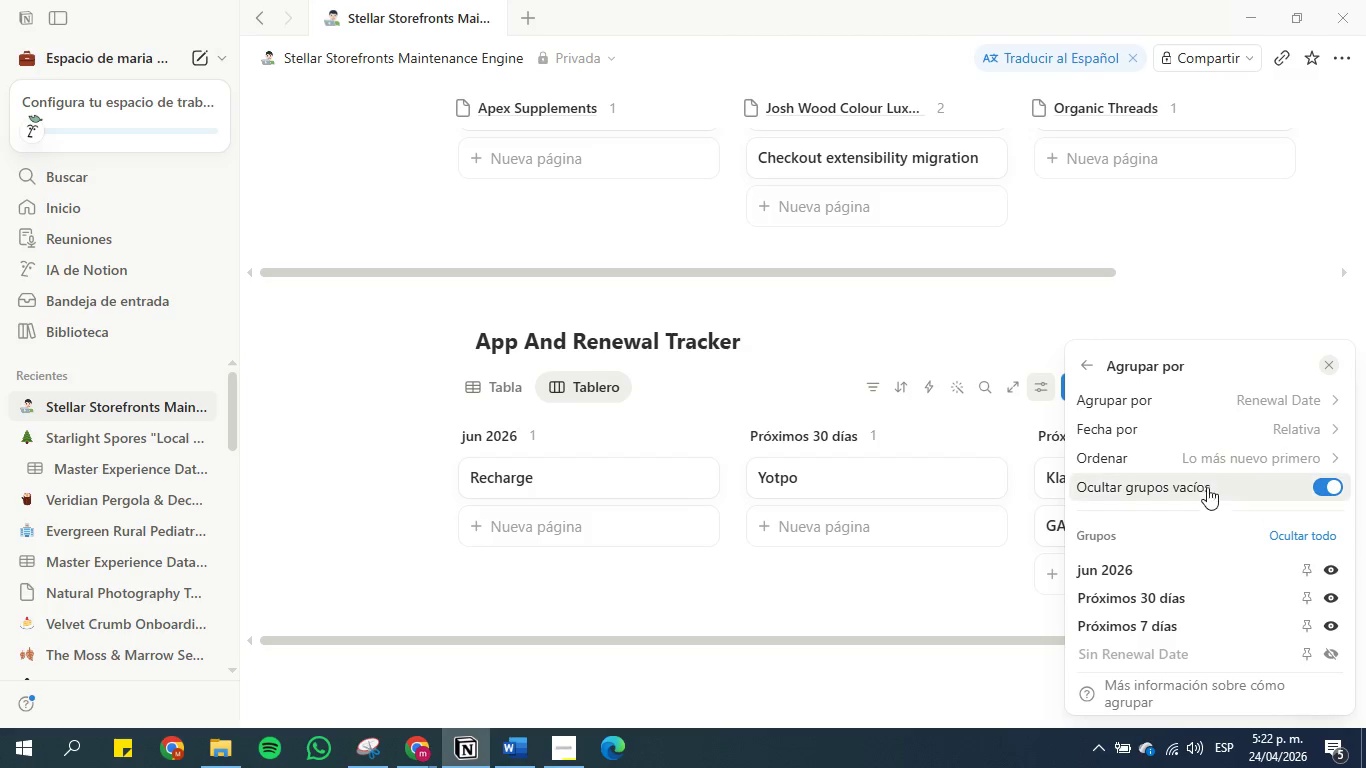 
left_click([1205, 460])
 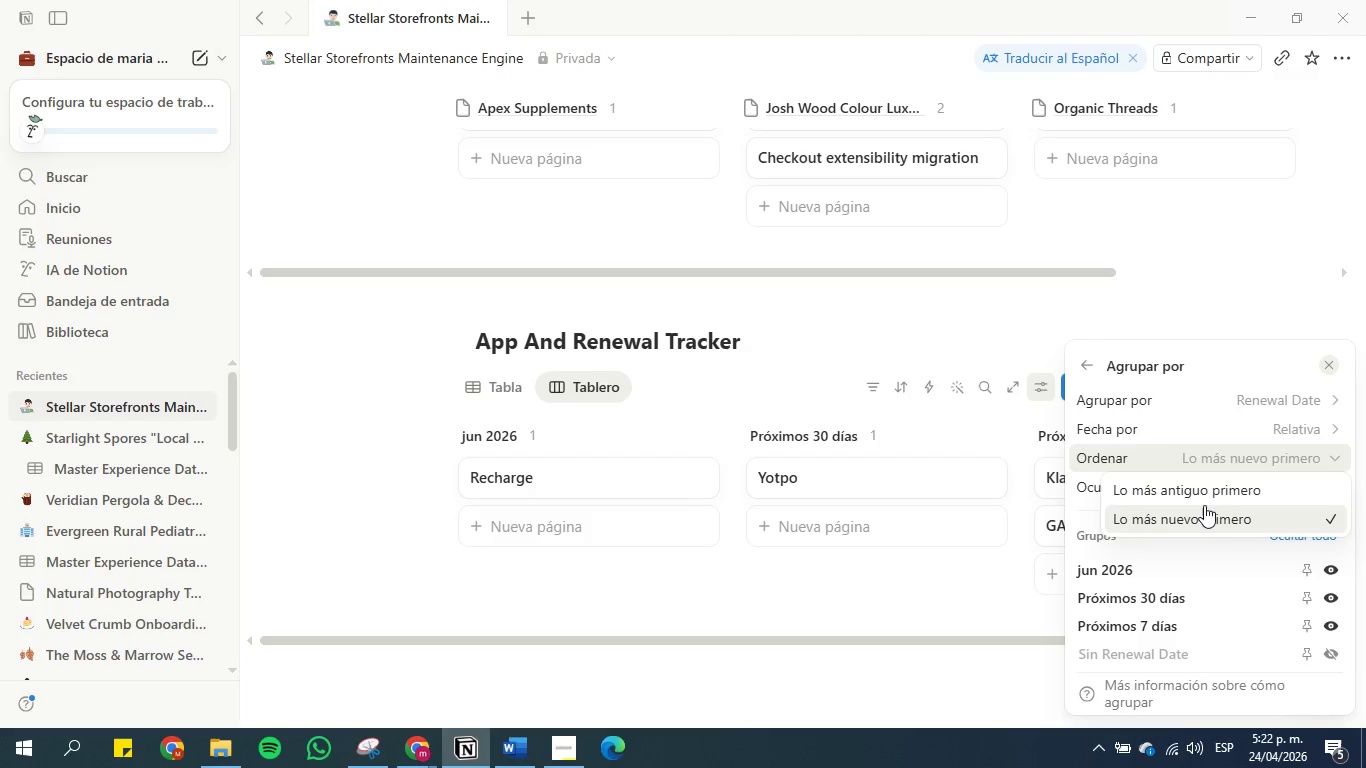 
left_click([1199, 488])
 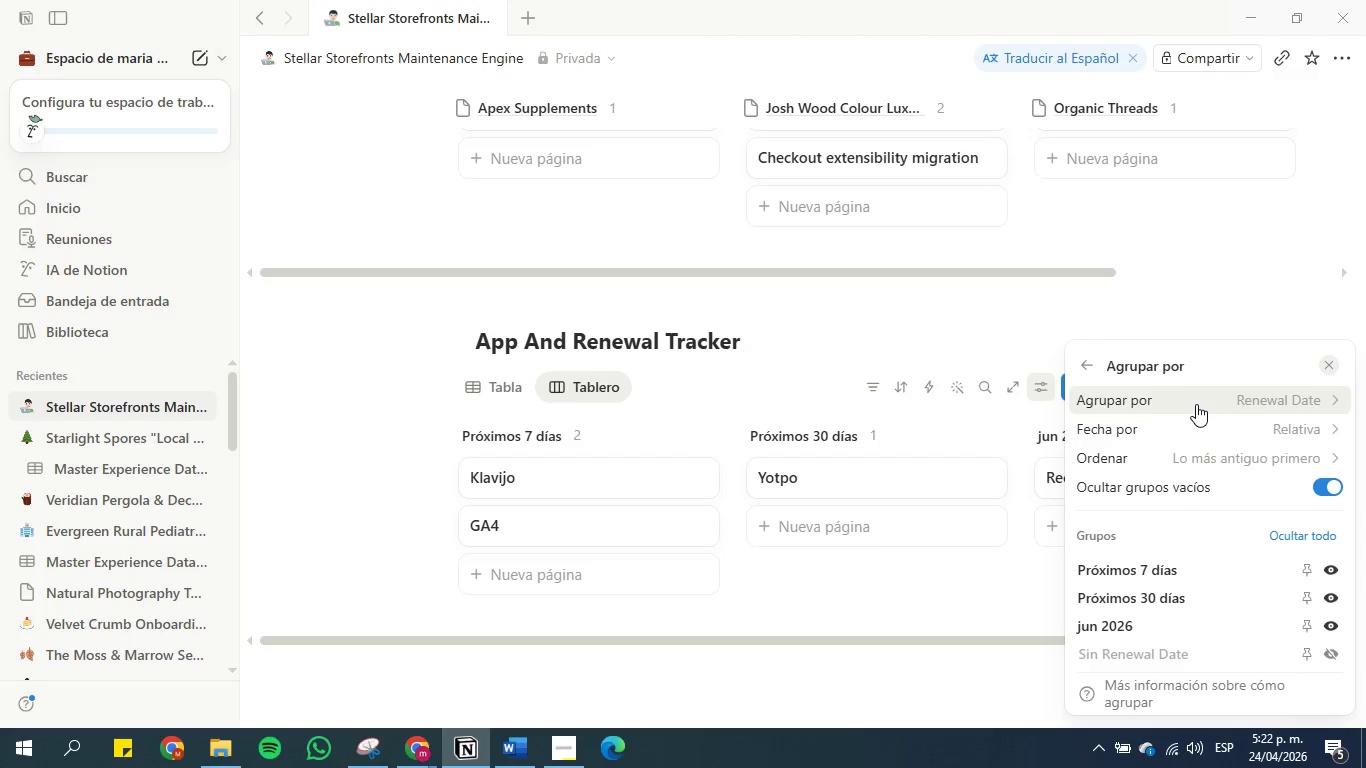 
wait(5.3)
 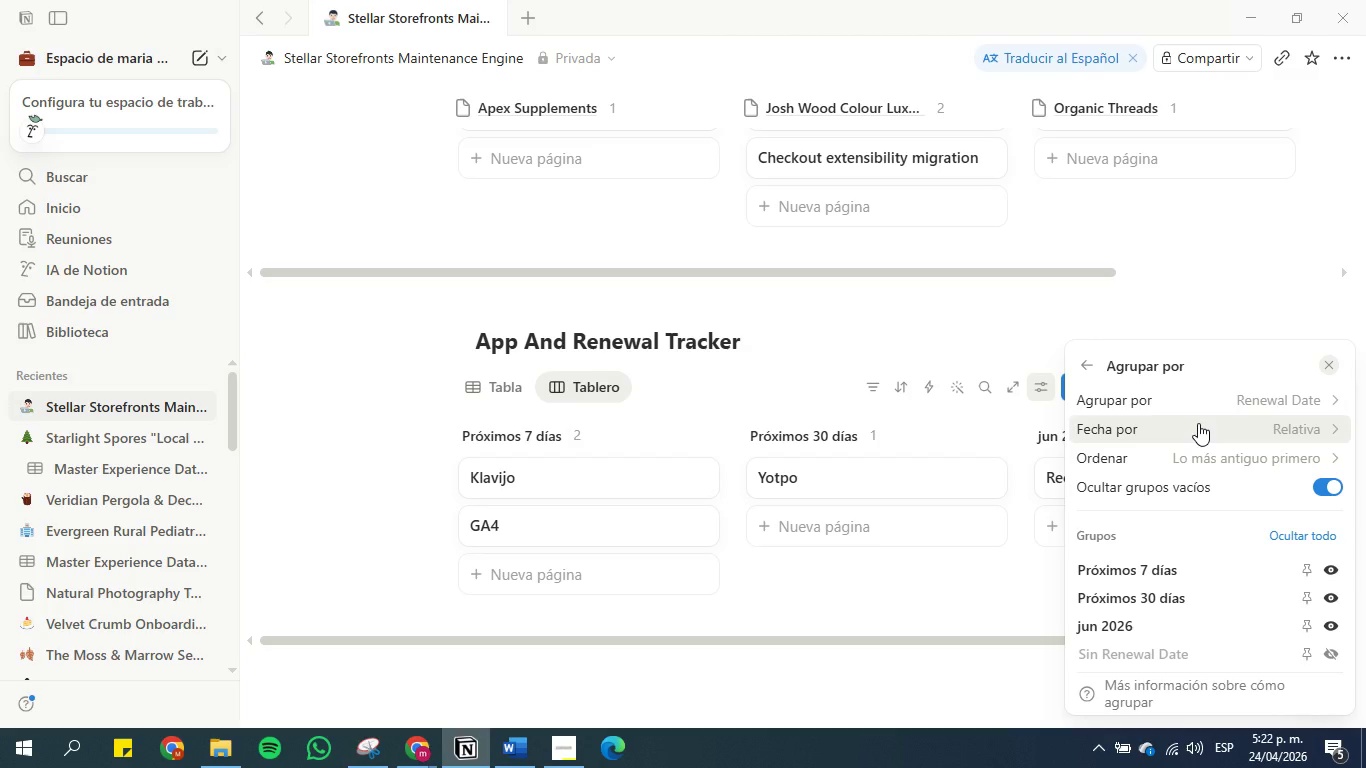 
left_click([1206, 429])
 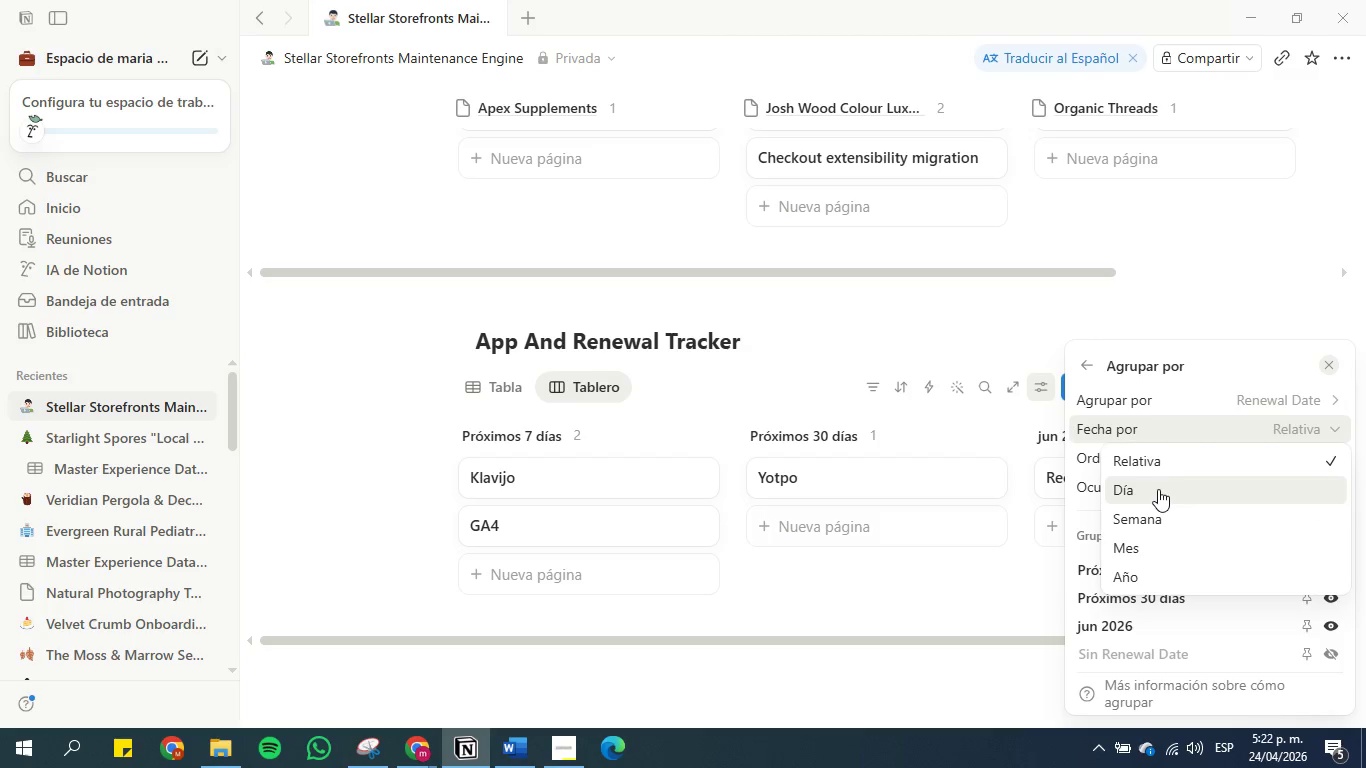 
left_click([1158, 489])
 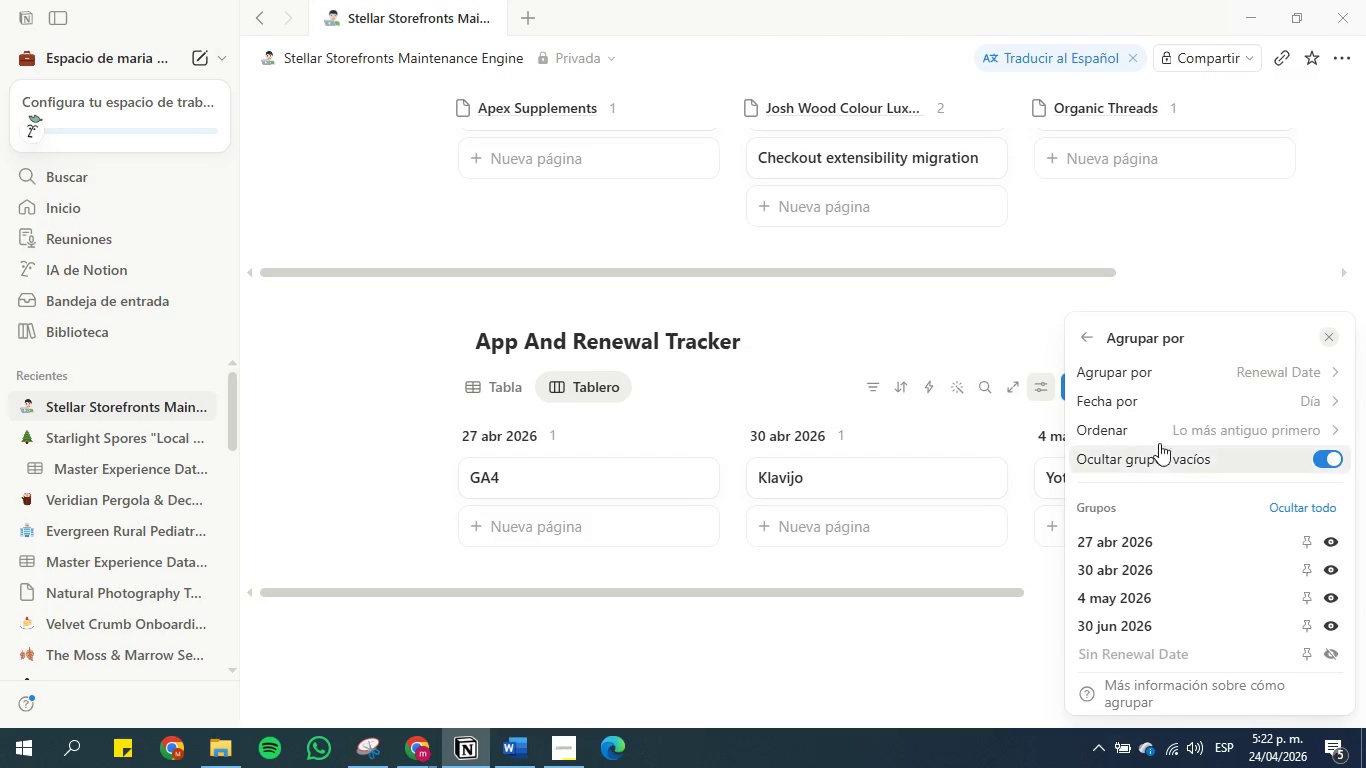 
left_click([1166, 401])
 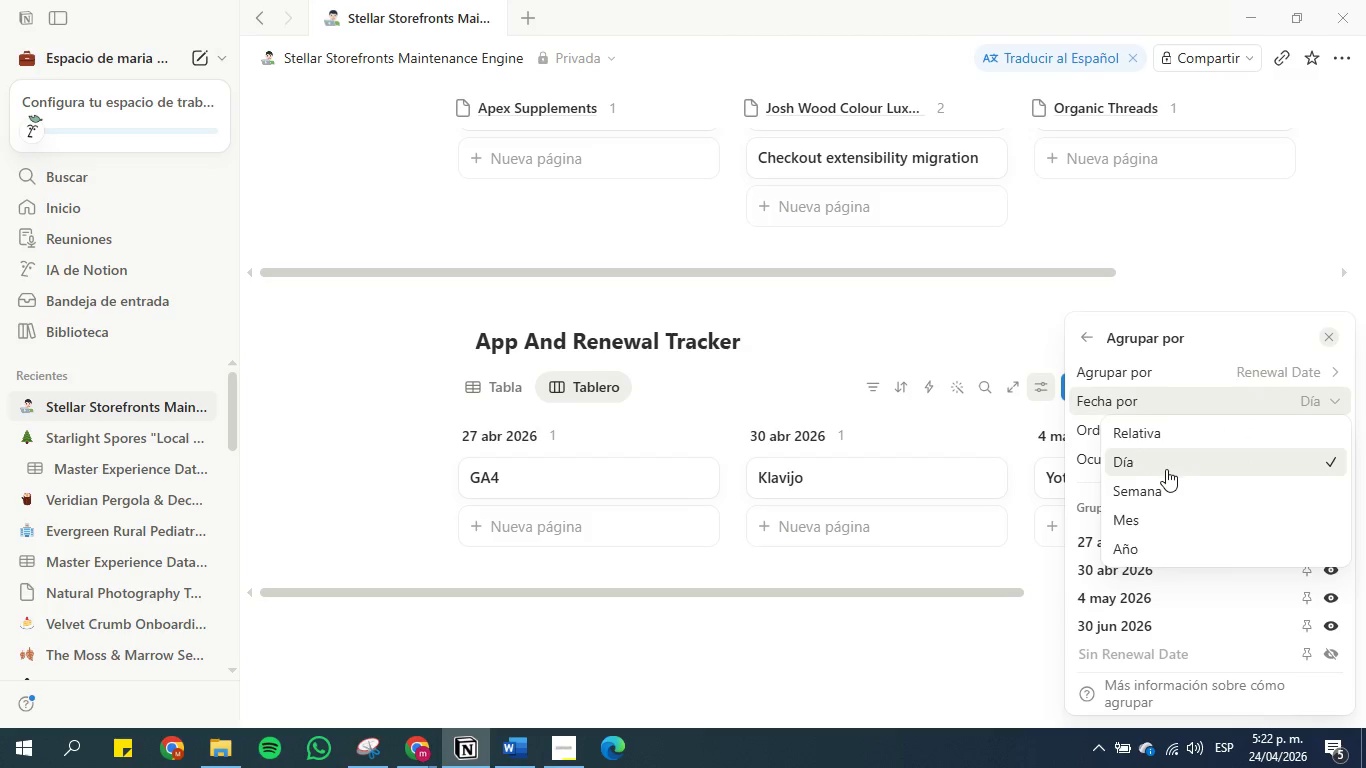 
left_click([1166, 469])
 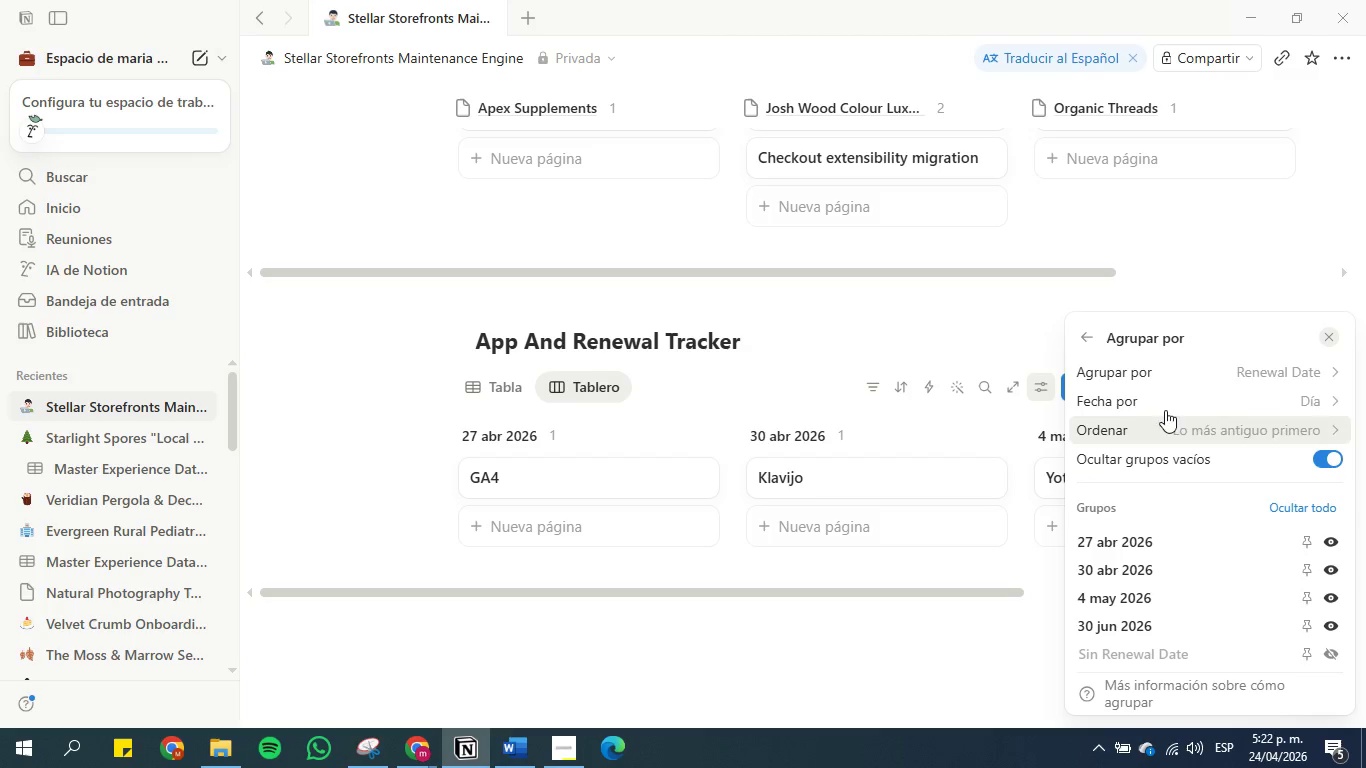 
left_click([1164, 399])
 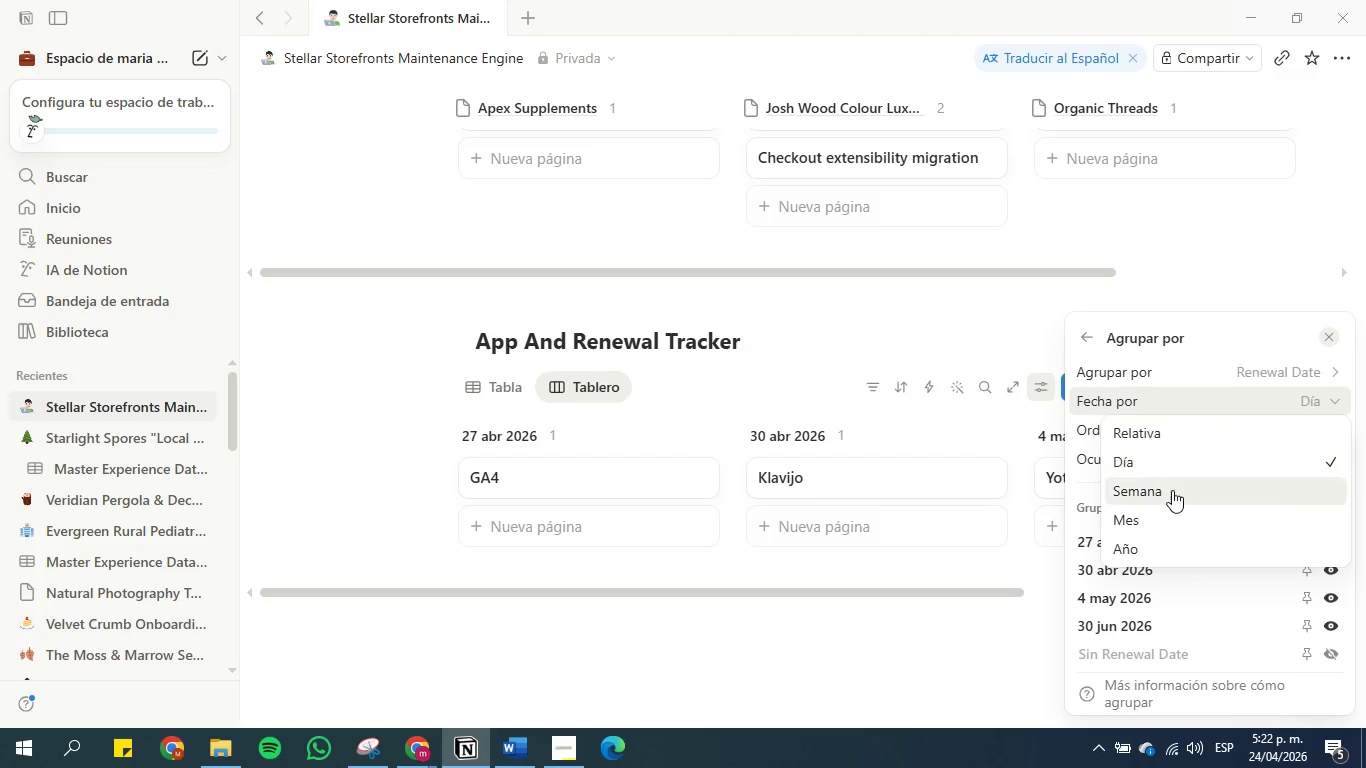 
left_click([1172, 490])
 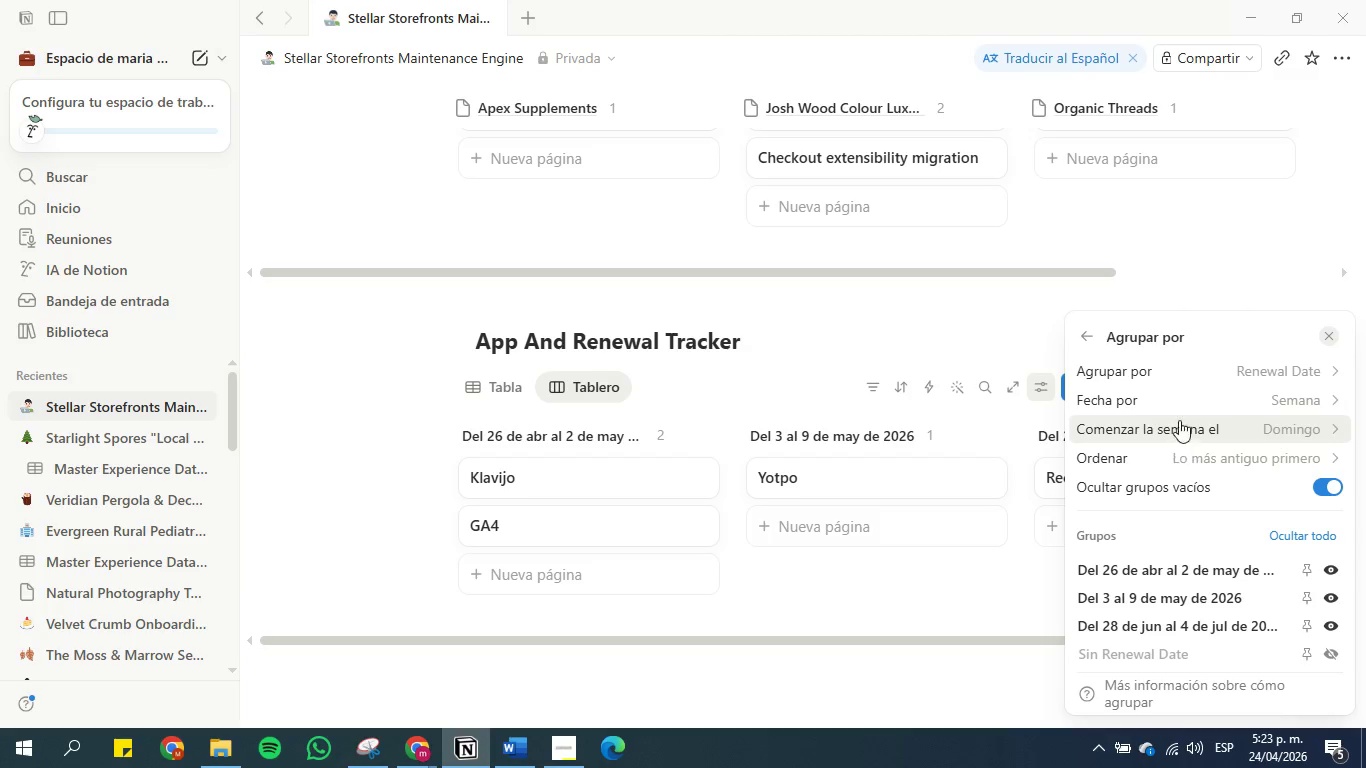 
left_click([1179, 398])
 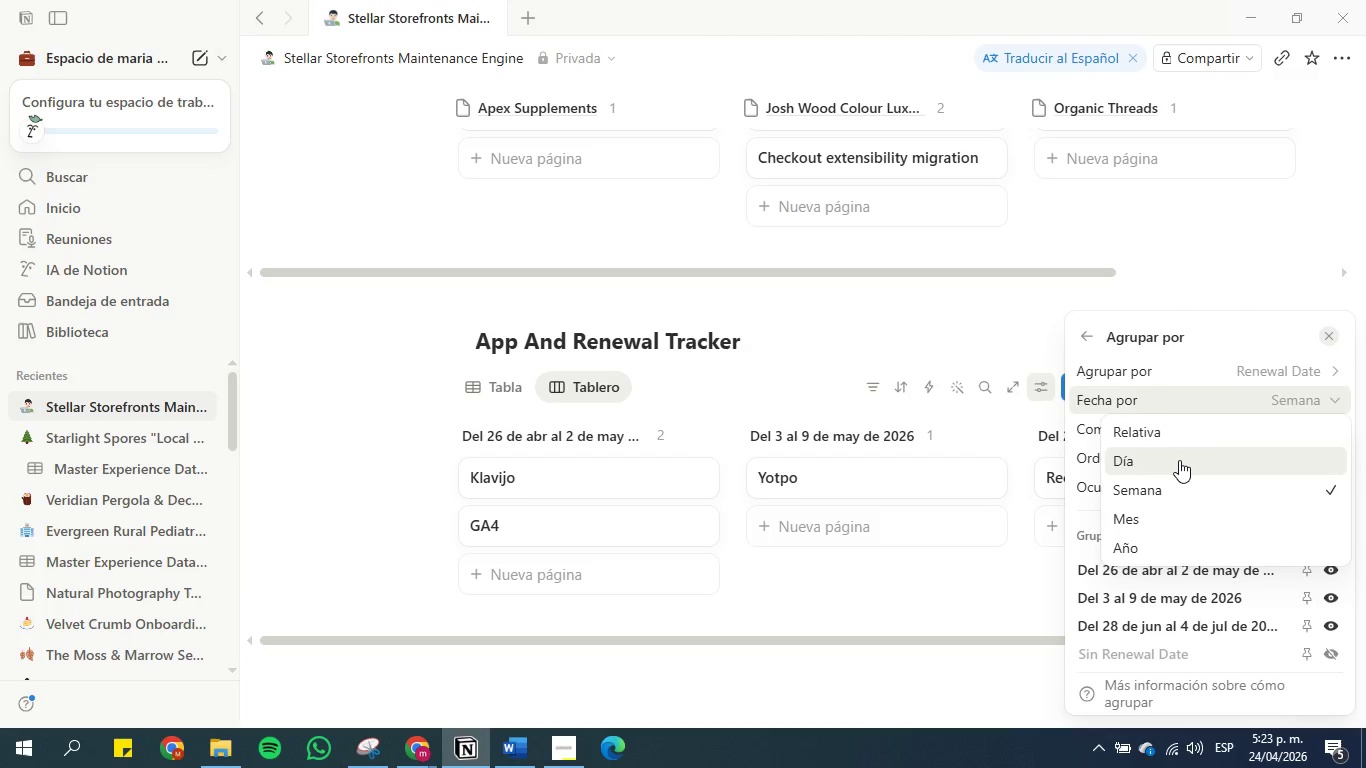 
left_click([1179, 455])
 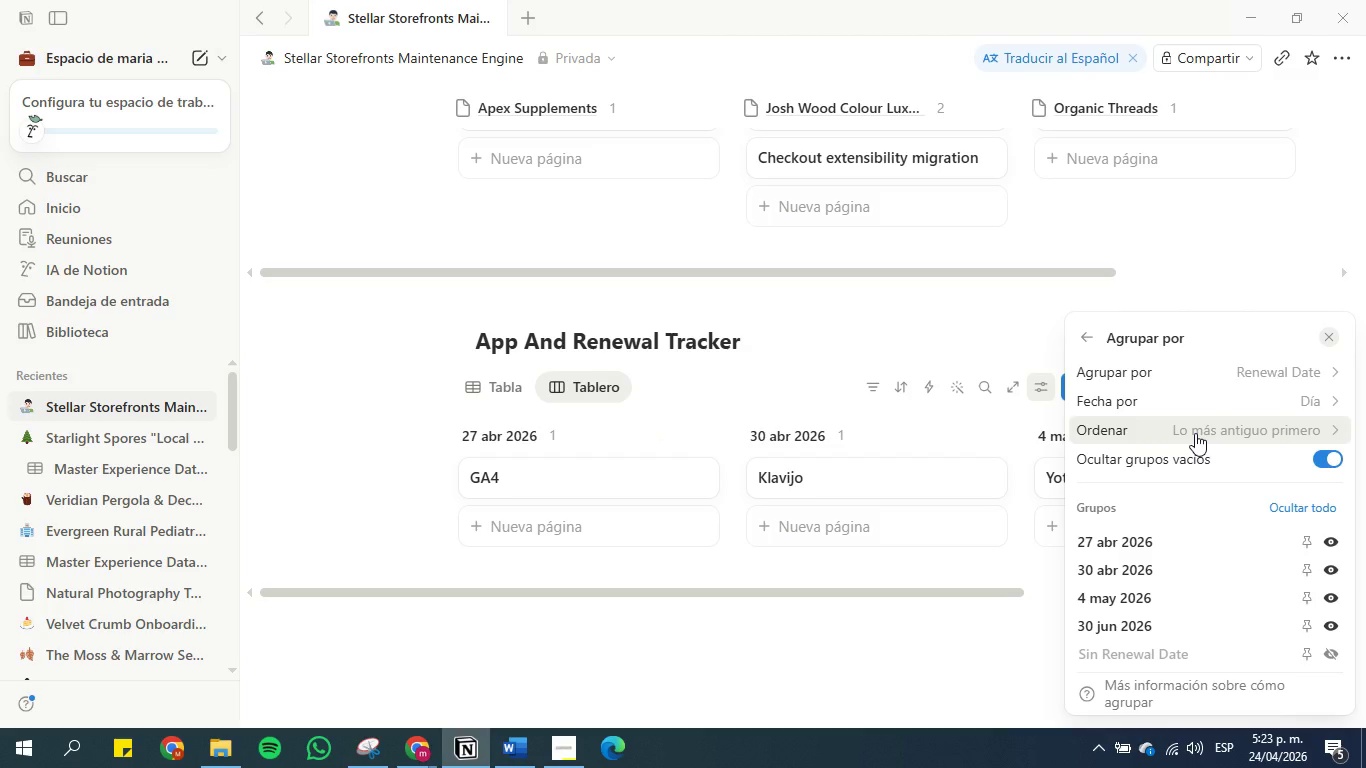 
wait(6.62)
 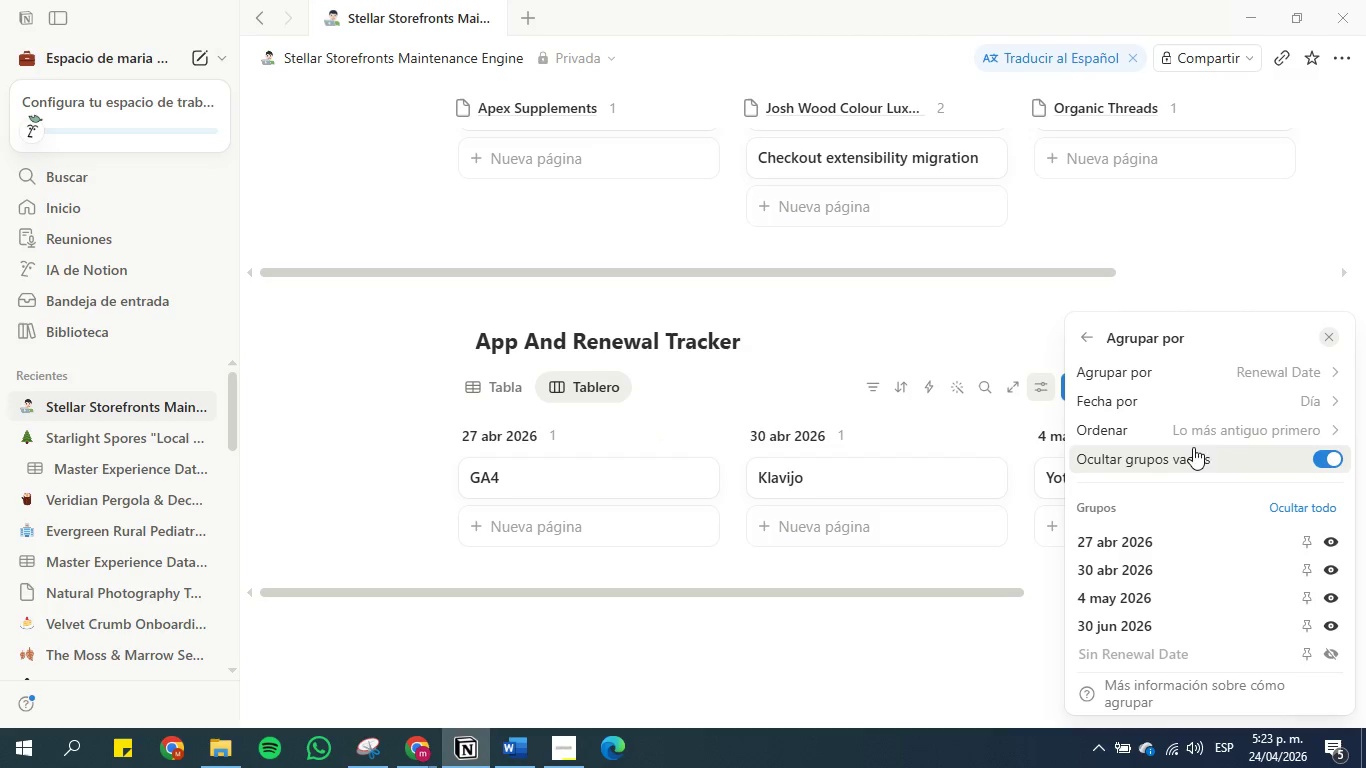 
scroll: coordinate [1098, 490], scroll_direction: down, amount: 15.0
 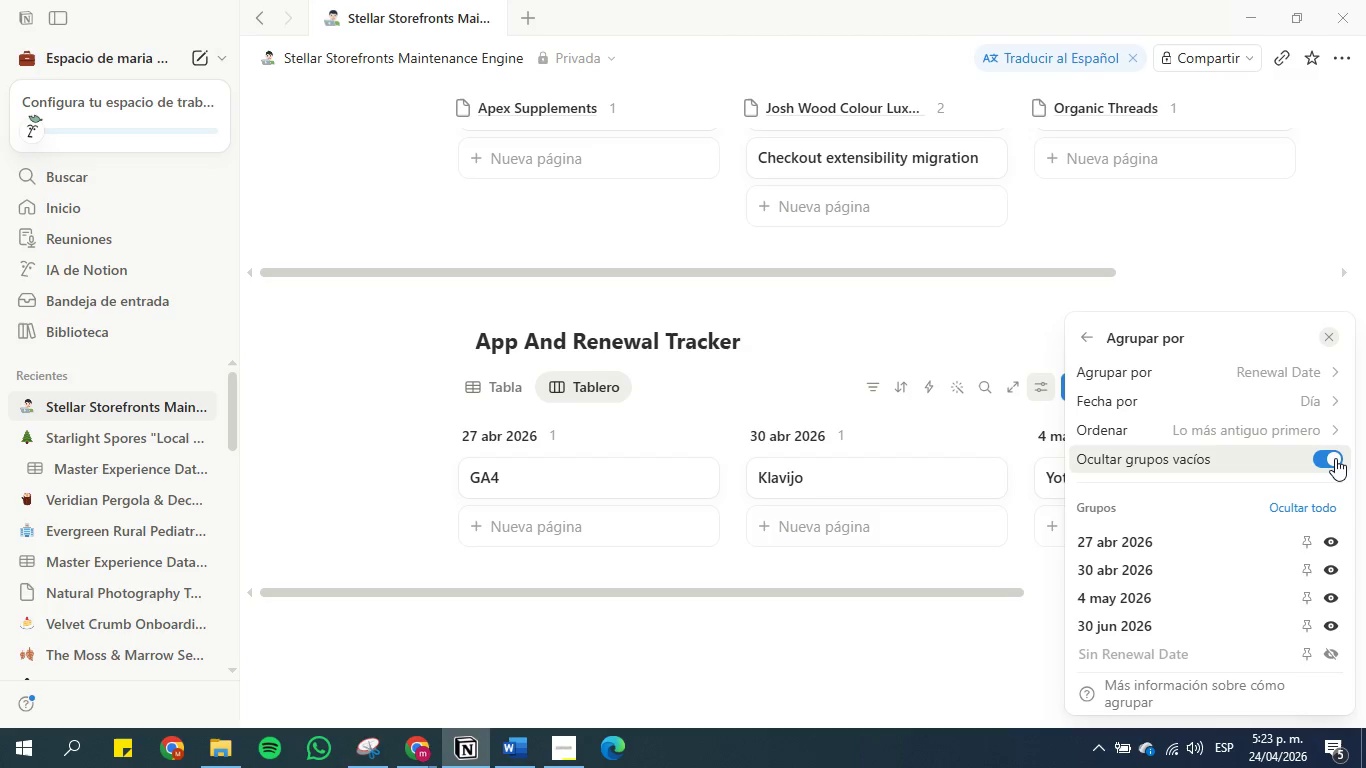 
left_click([1334, 458])
 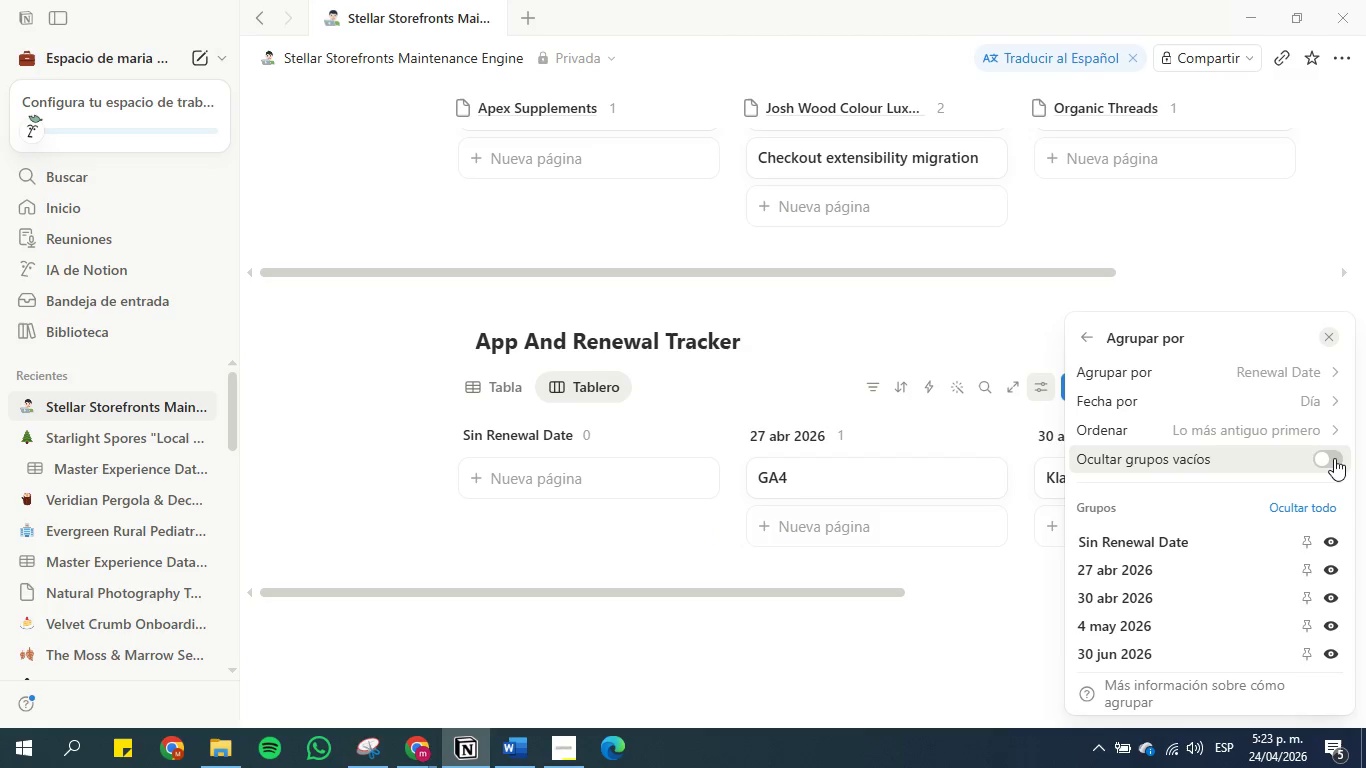 
left_click([1334, 458])
 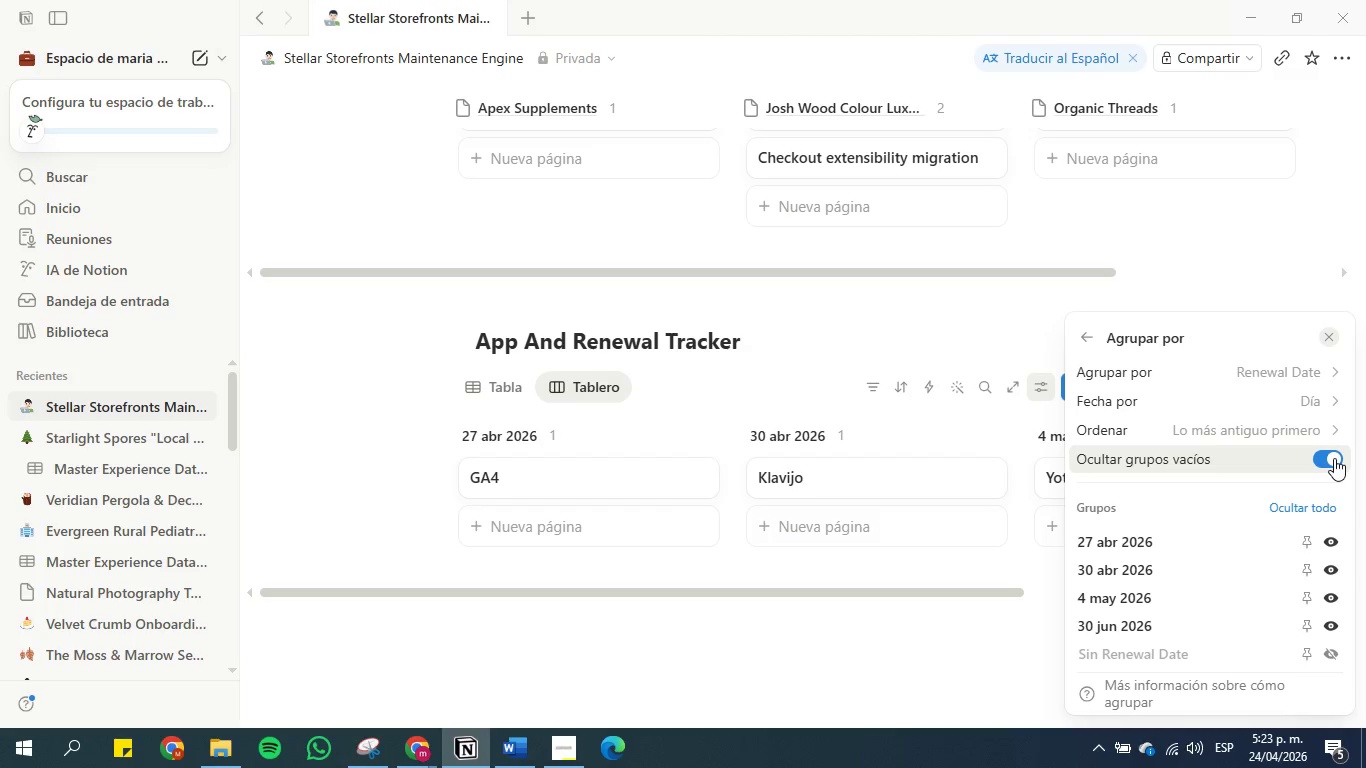 
left_click([1334, 458])
 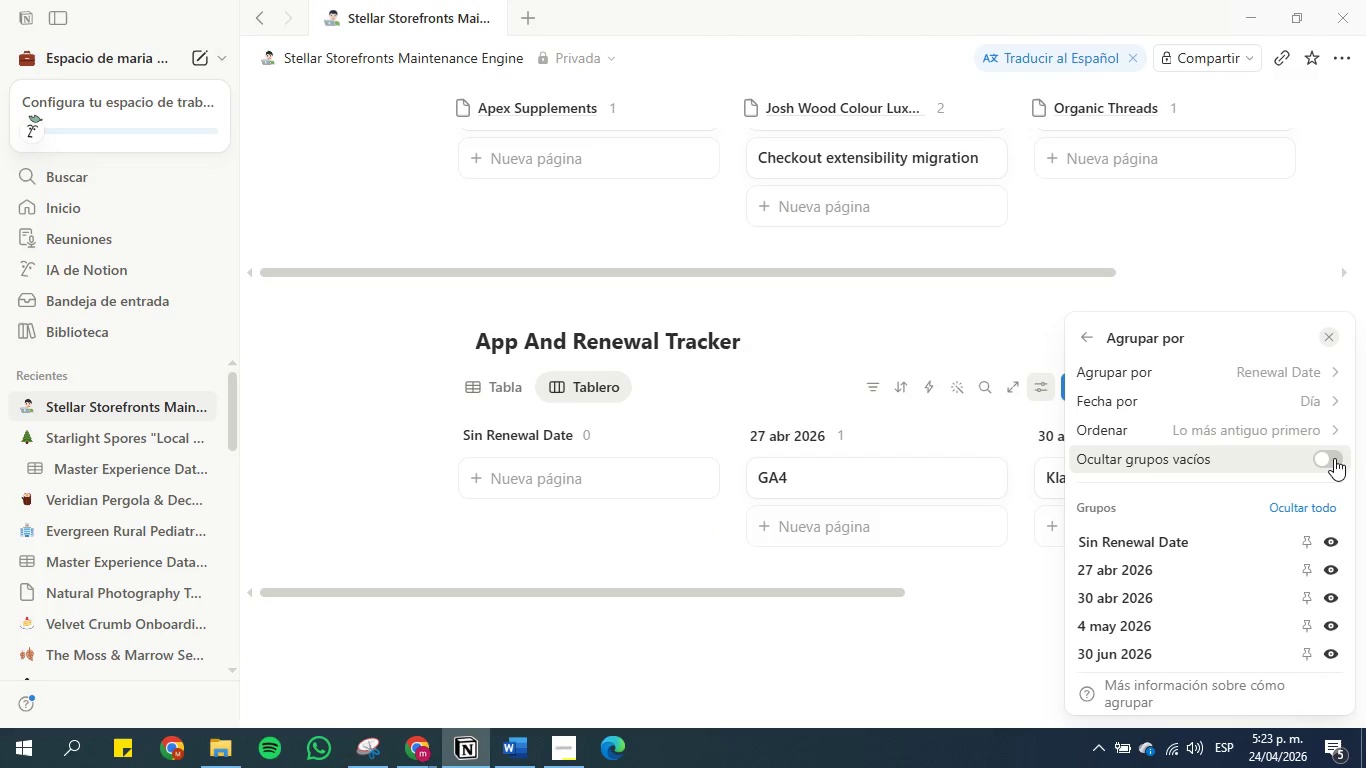 
left_click([1334, 458])
 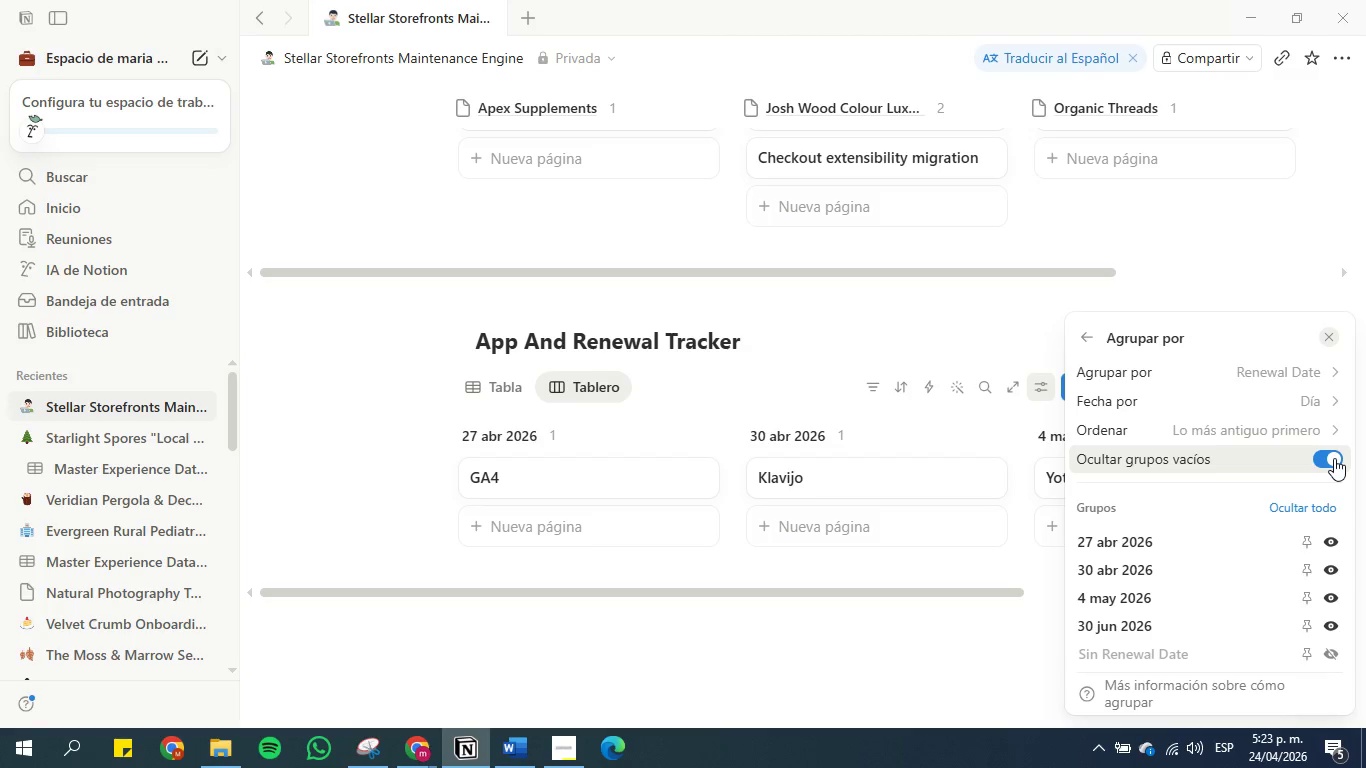 
left_click([1334, 458])
 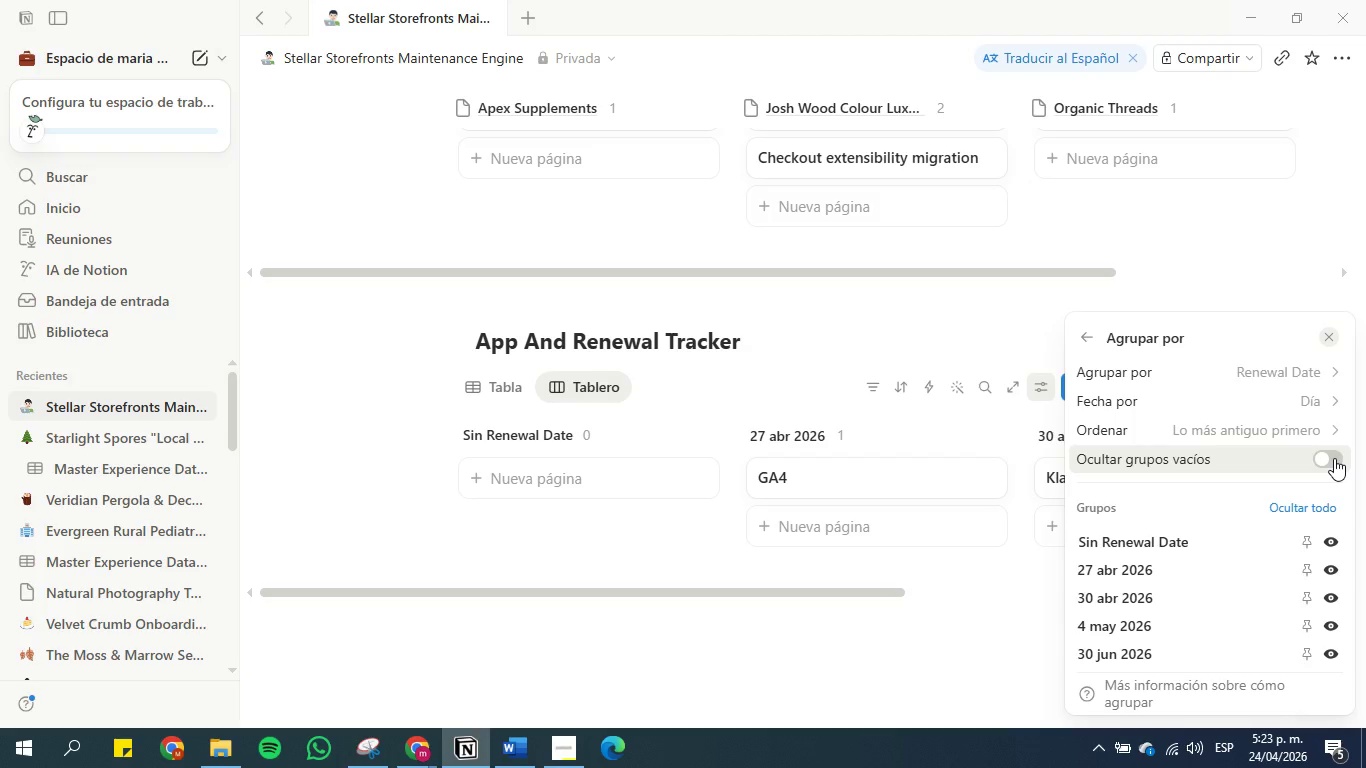 
left_click([1334, 458])
 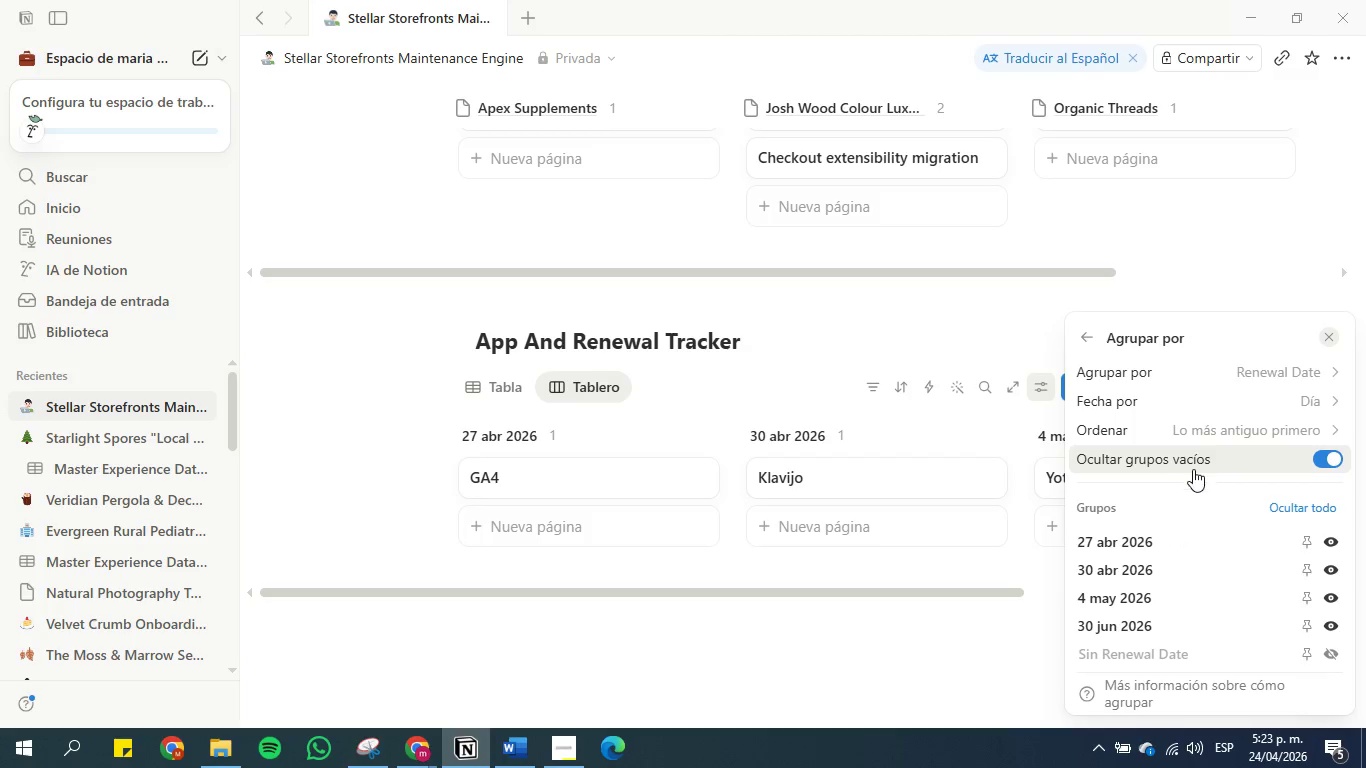 
scroll: coordinate [1187, 650], scroll_direction: down, amount: 1.0
 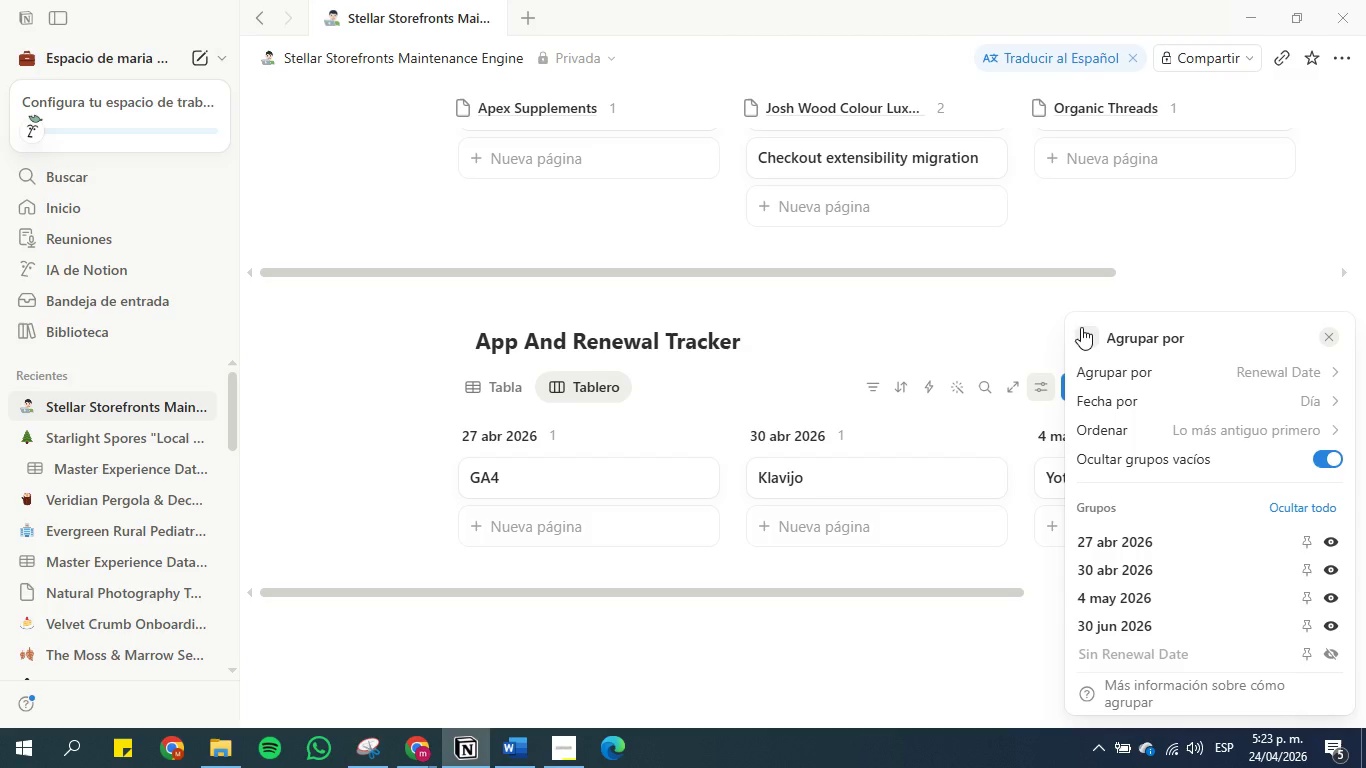 
left_click([1081, 327])
 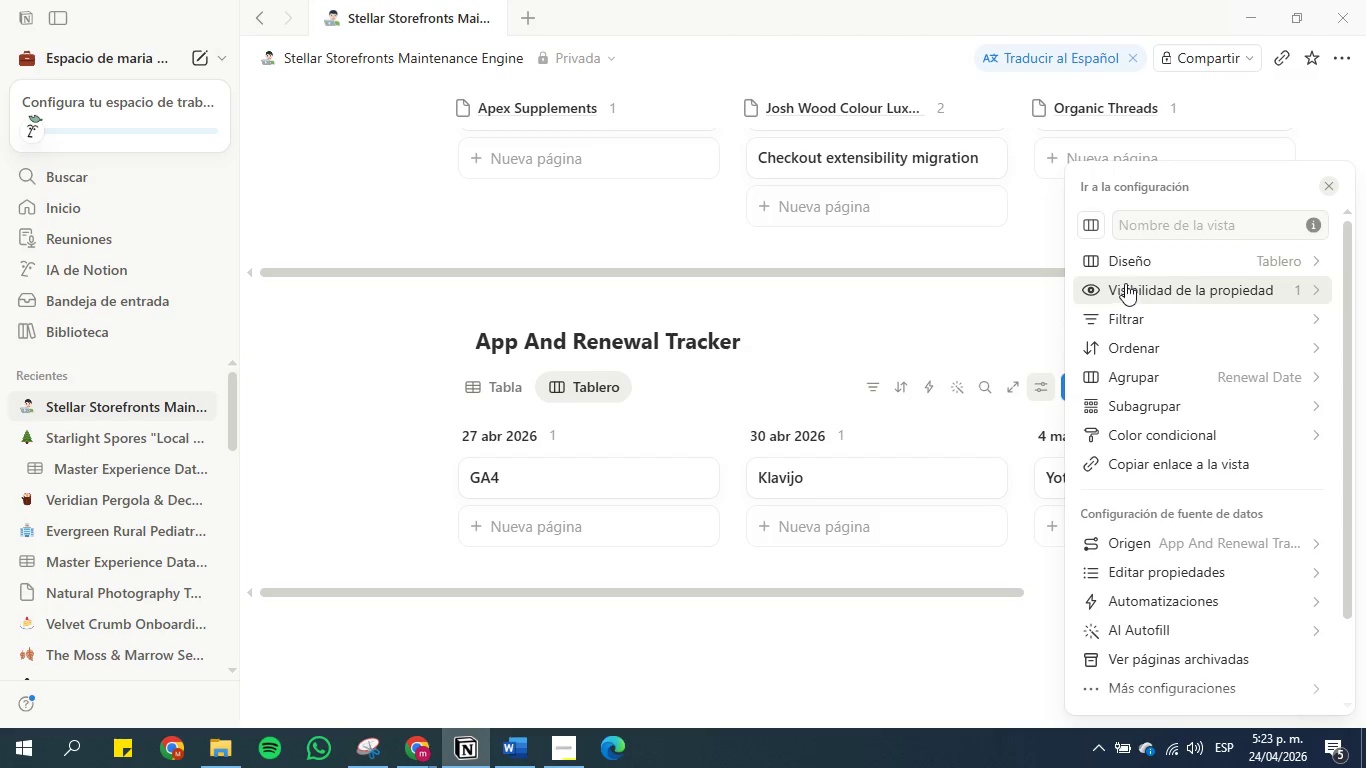 
left_click([1131, 286])
 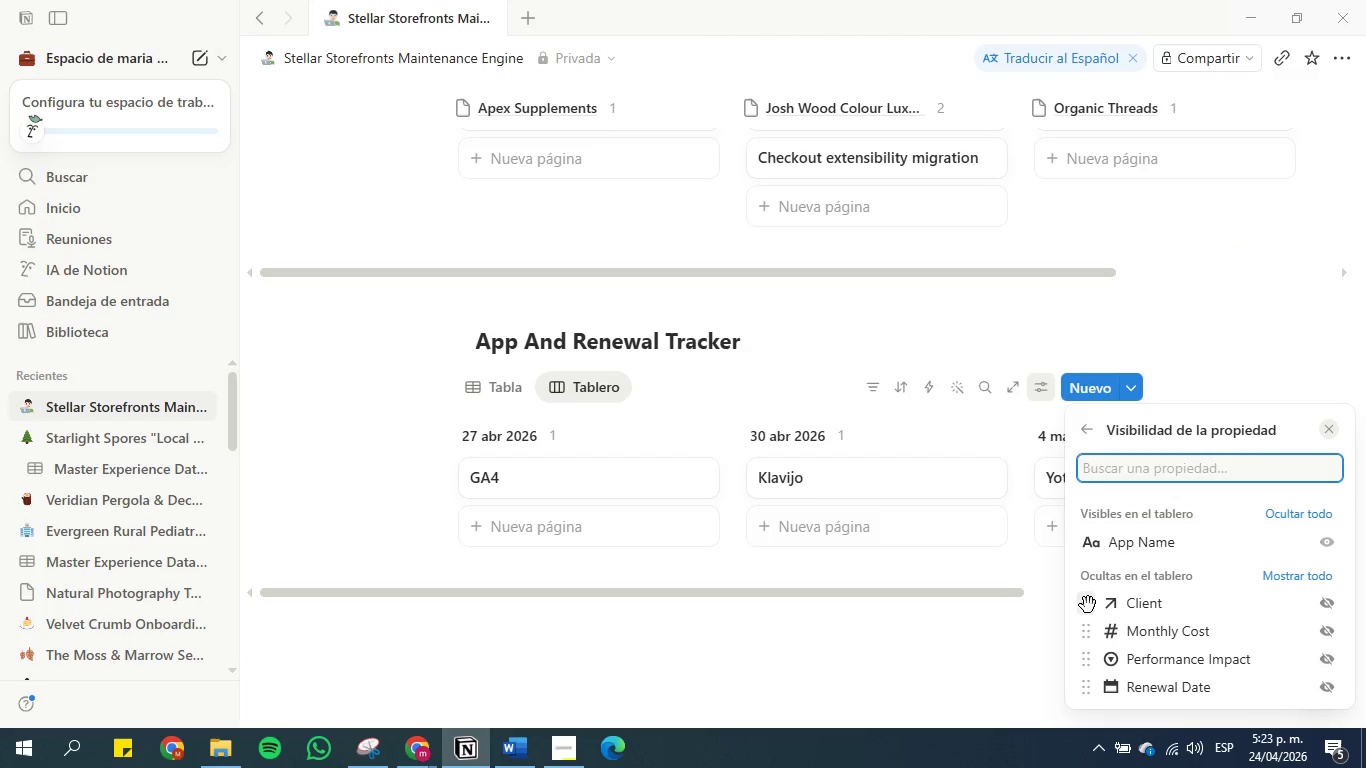 
left_click_drag(start_coordinate=[1088, 605], to_coordinate=[1087, 569])
 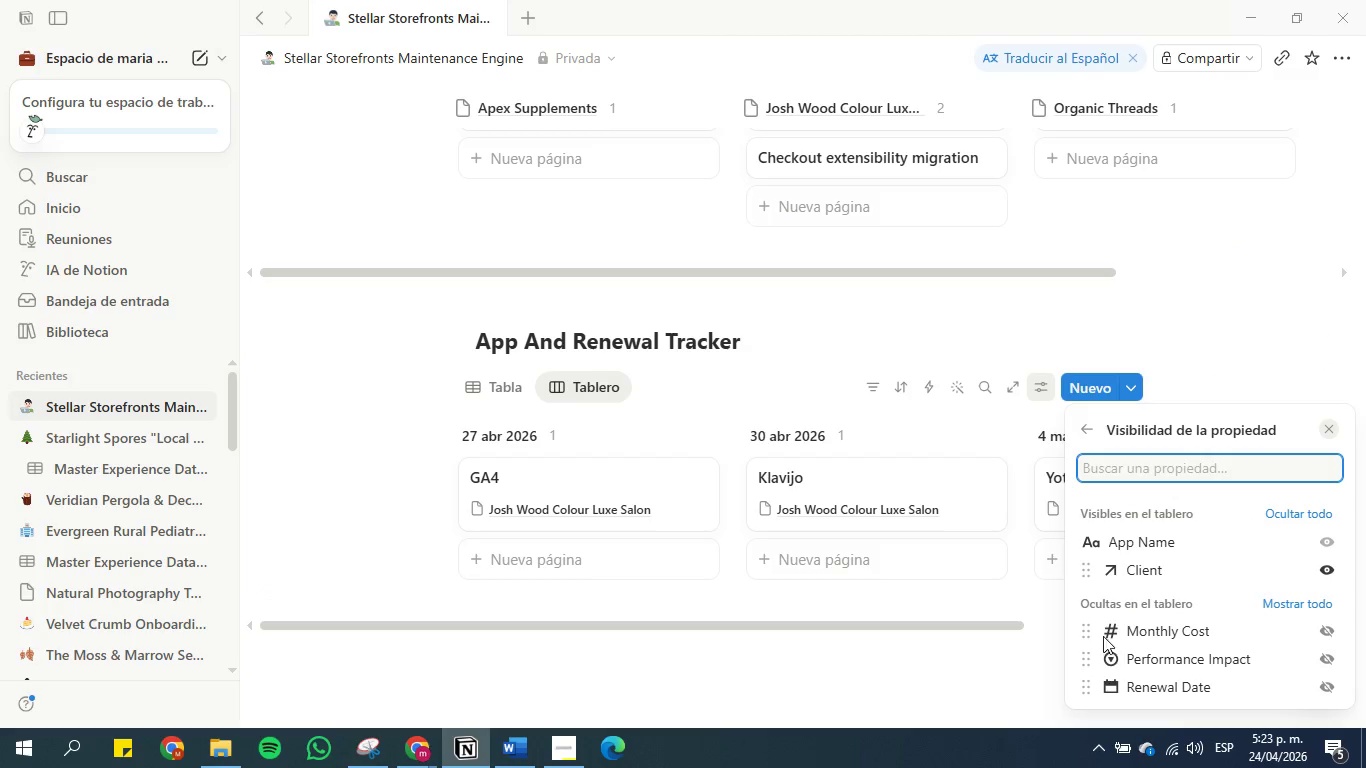 
left_click_drag(start_coordinate=[1090, 631], to_coordinate=[1090, 597])
 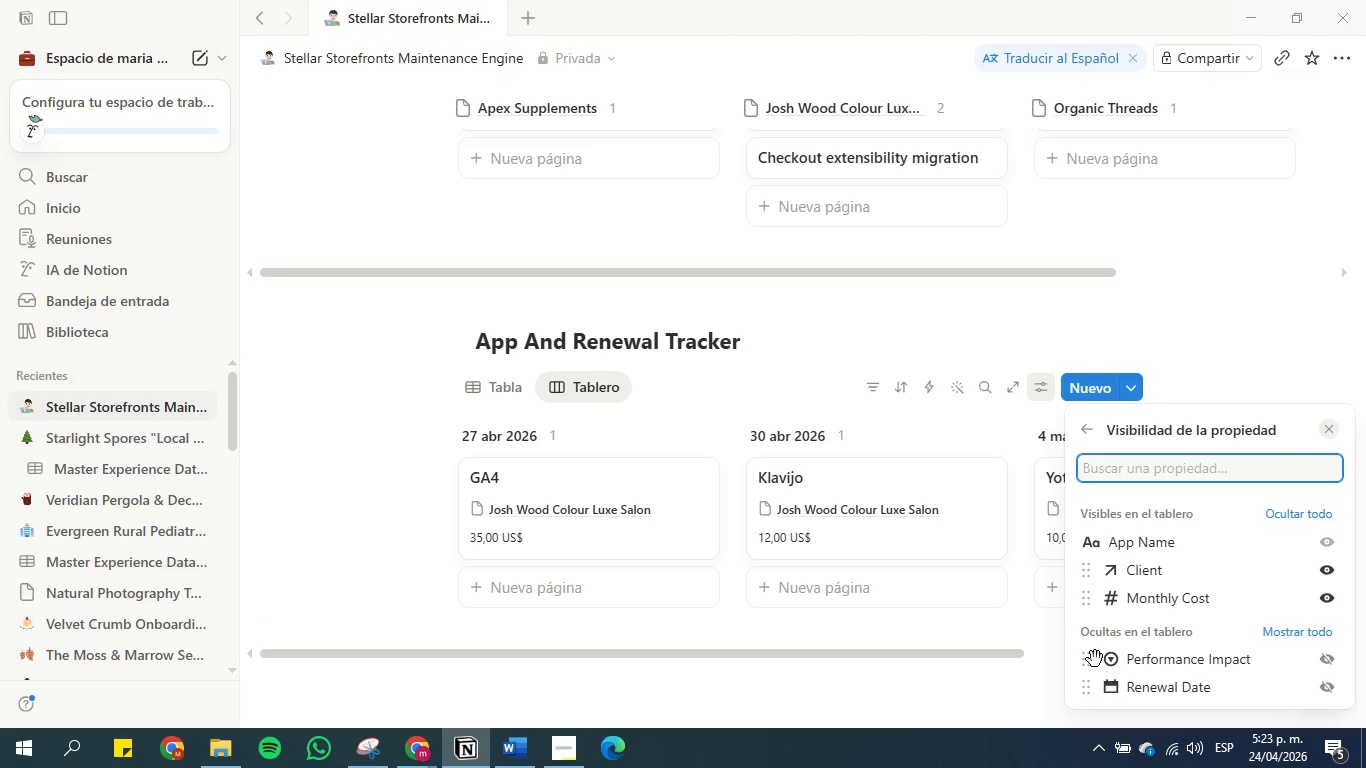 
left_click_drag(start_coordinate=[1093, 656], to_coordinate=[1092, 630])
 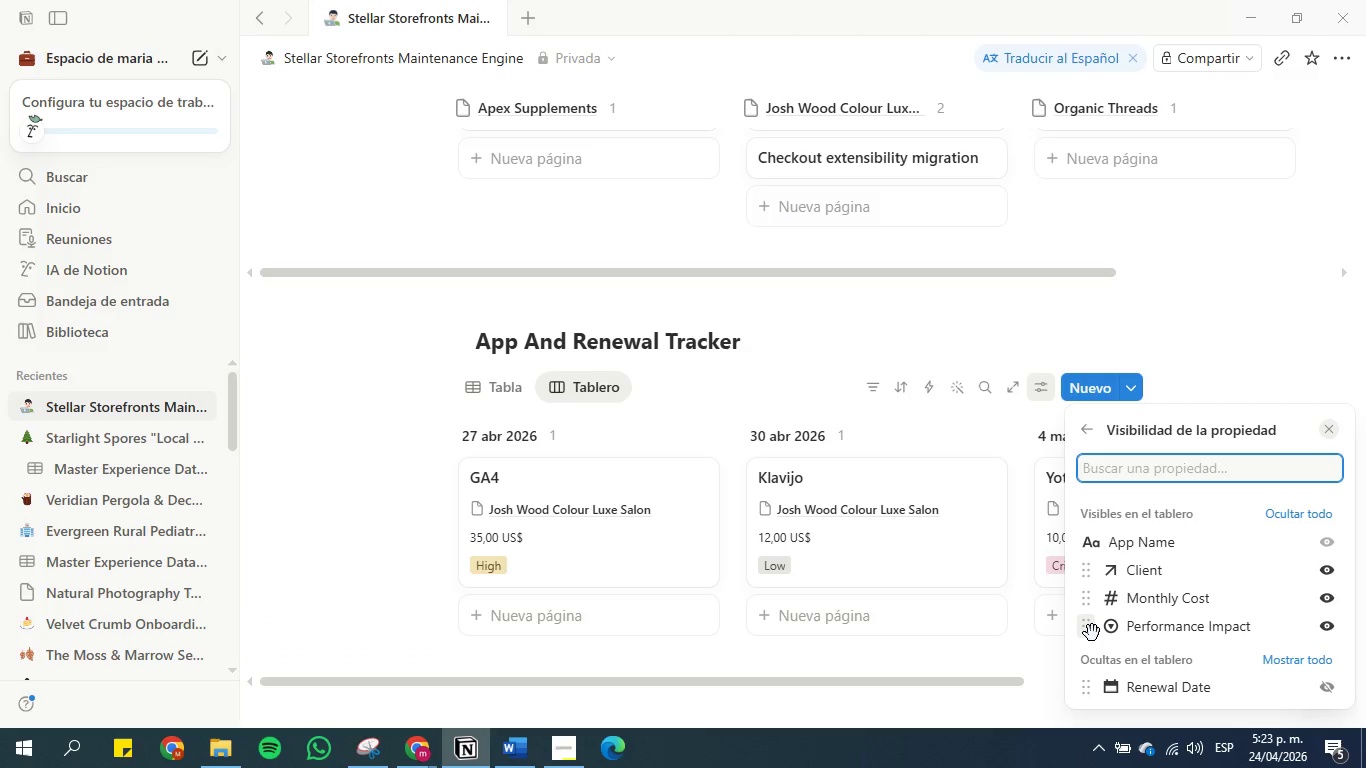 
wait(6.3)
 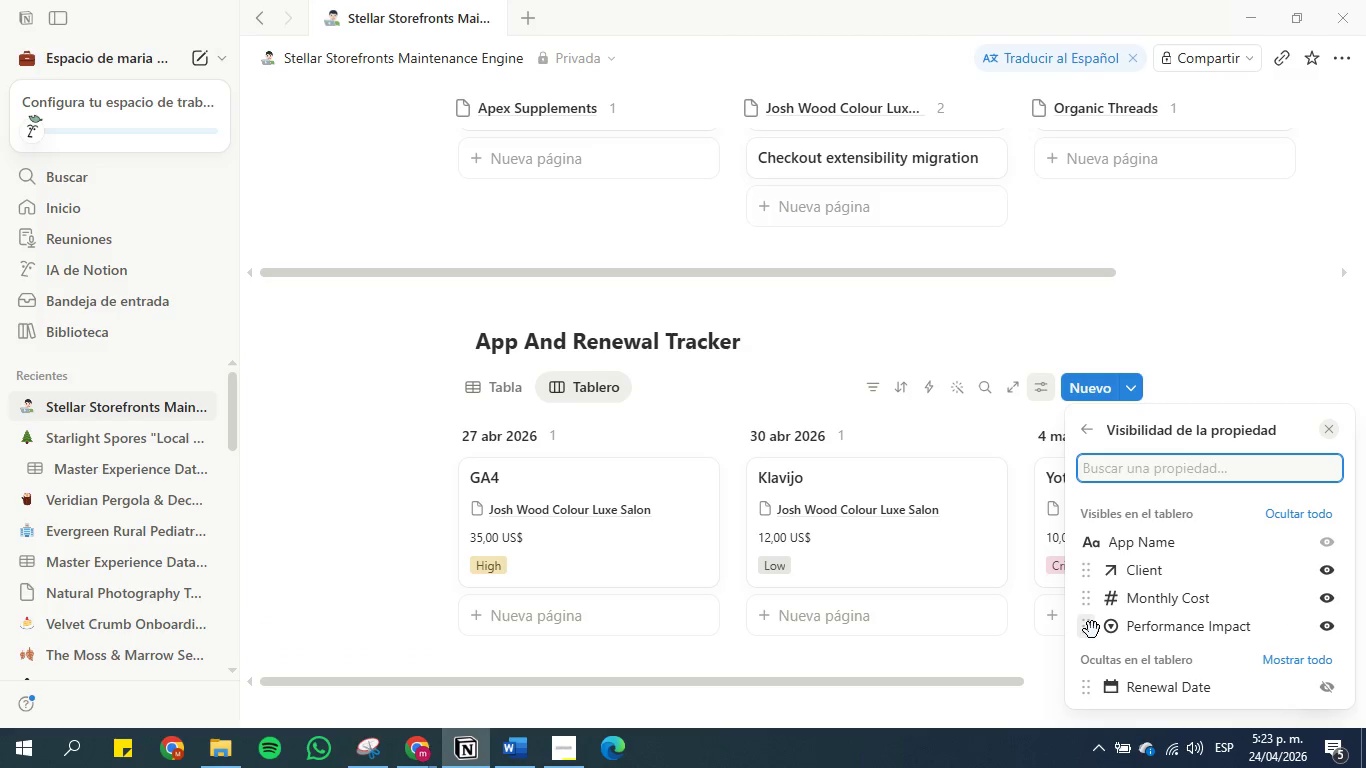 
left_click_drag(start_coordinate=[1092, 633], to_coordinate=[1104, 673])
 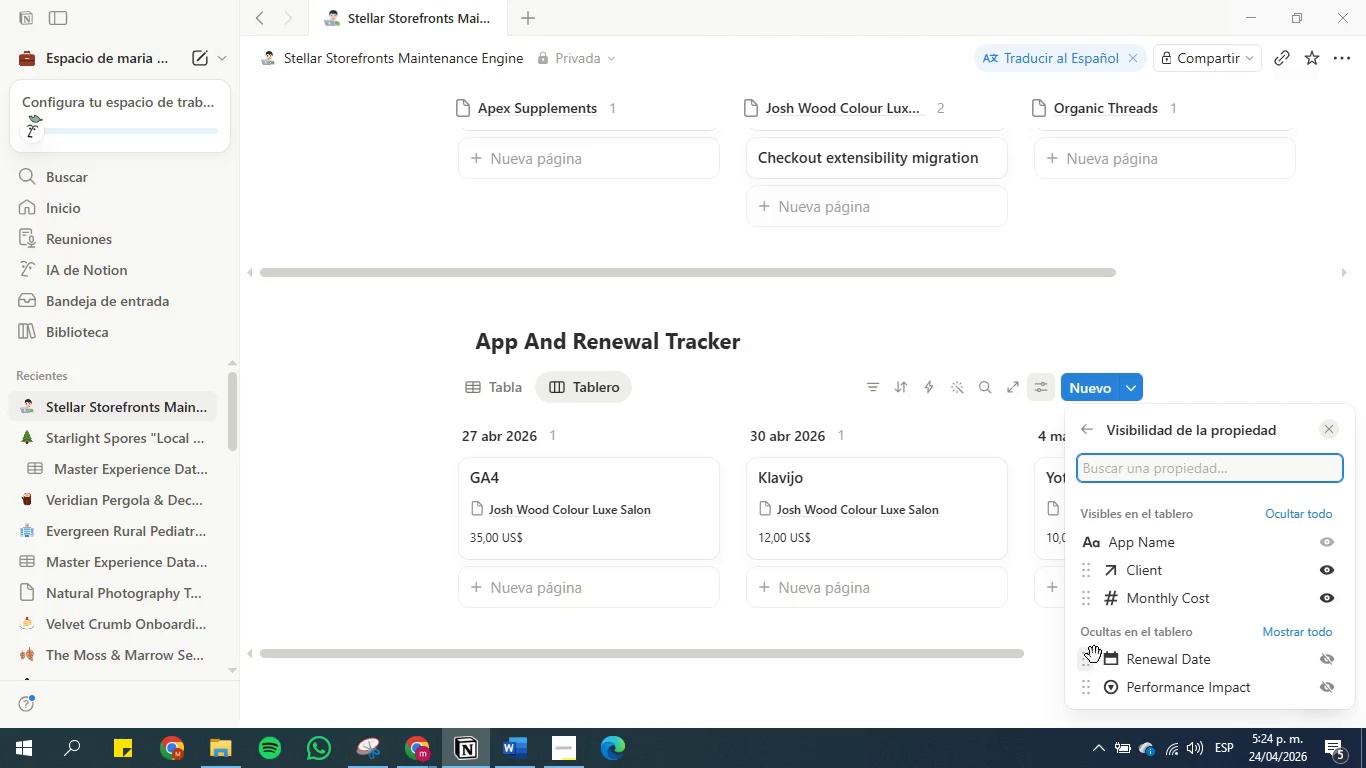 
left_click_drag(start_coordinate=[1094, 655], to_coordinate=[1096, 687])
 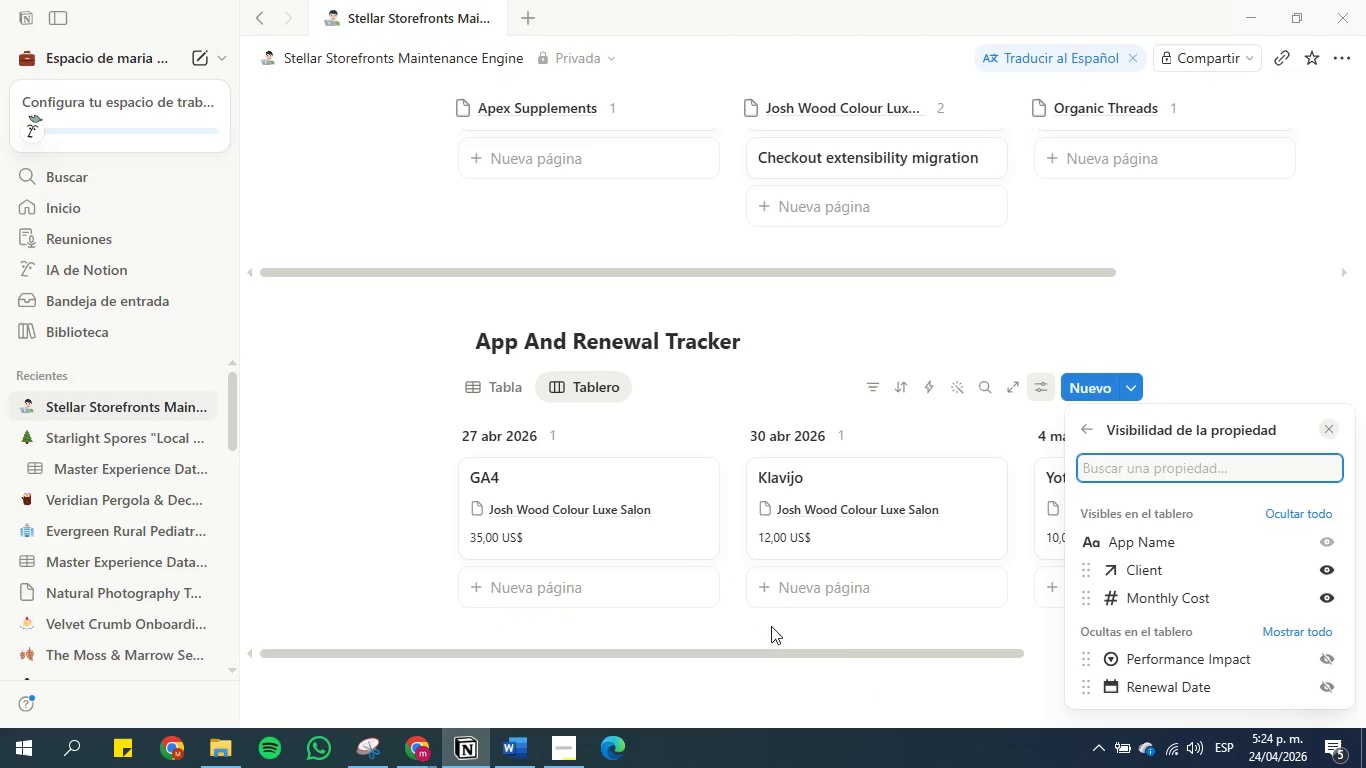 
left_click([516, 756])
 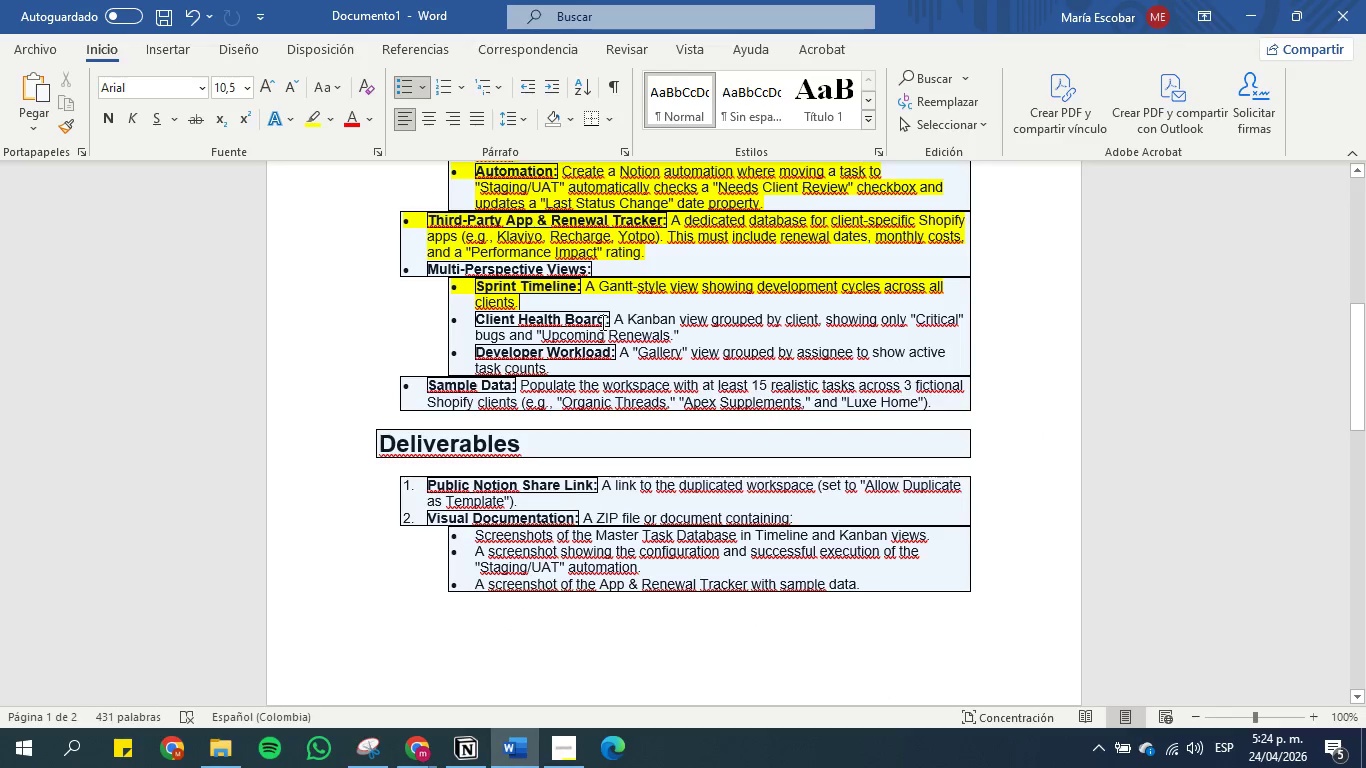 
left_click_drag(start_coordinate=[604, 319], to_coordinate=[487, 318])
 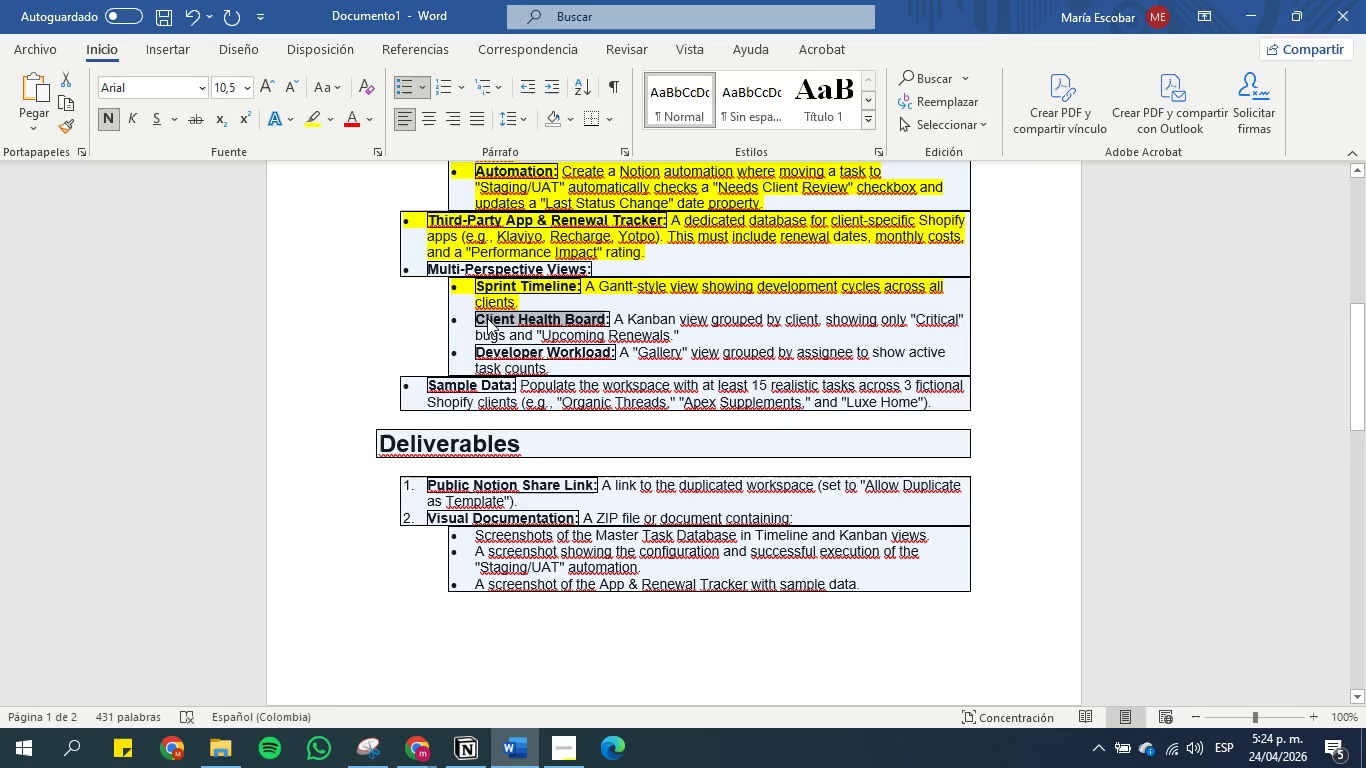 
key(Control+C)
 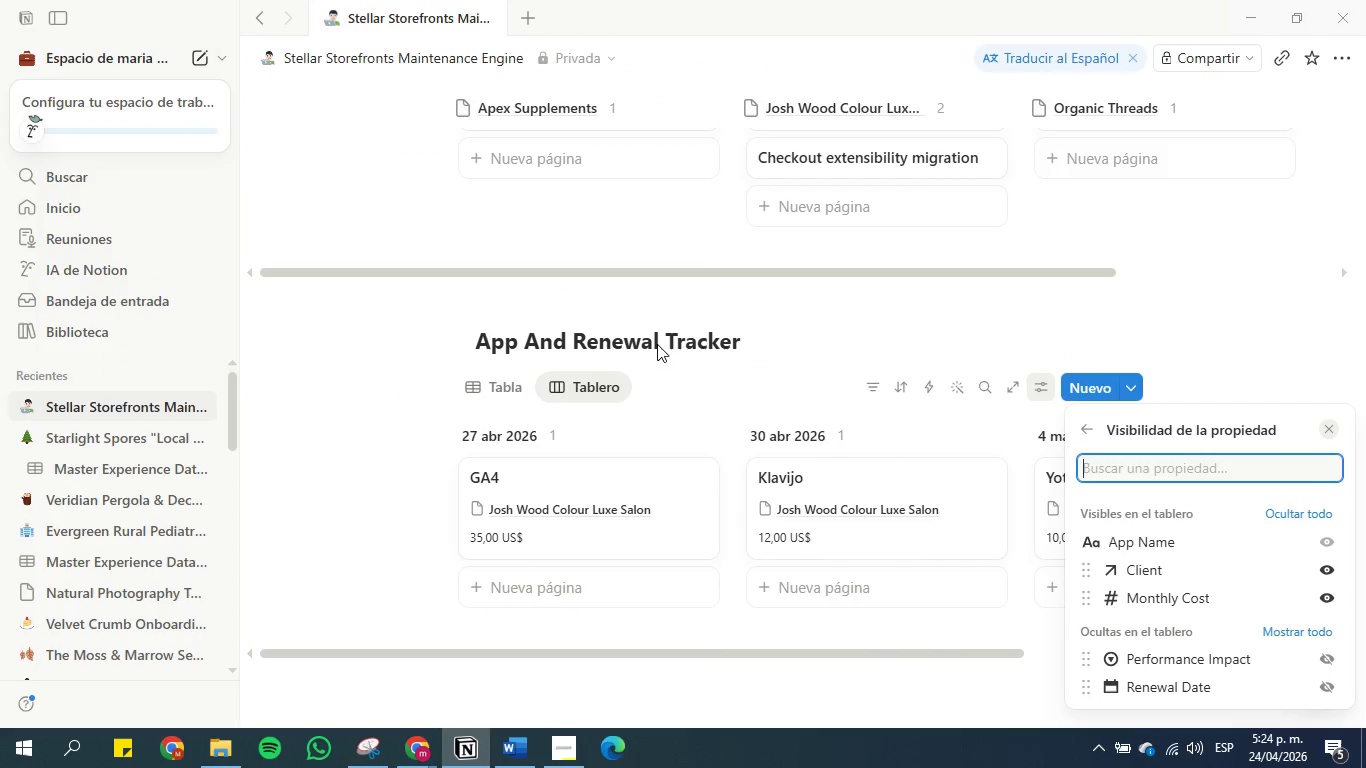 
left_click([586, 386])
 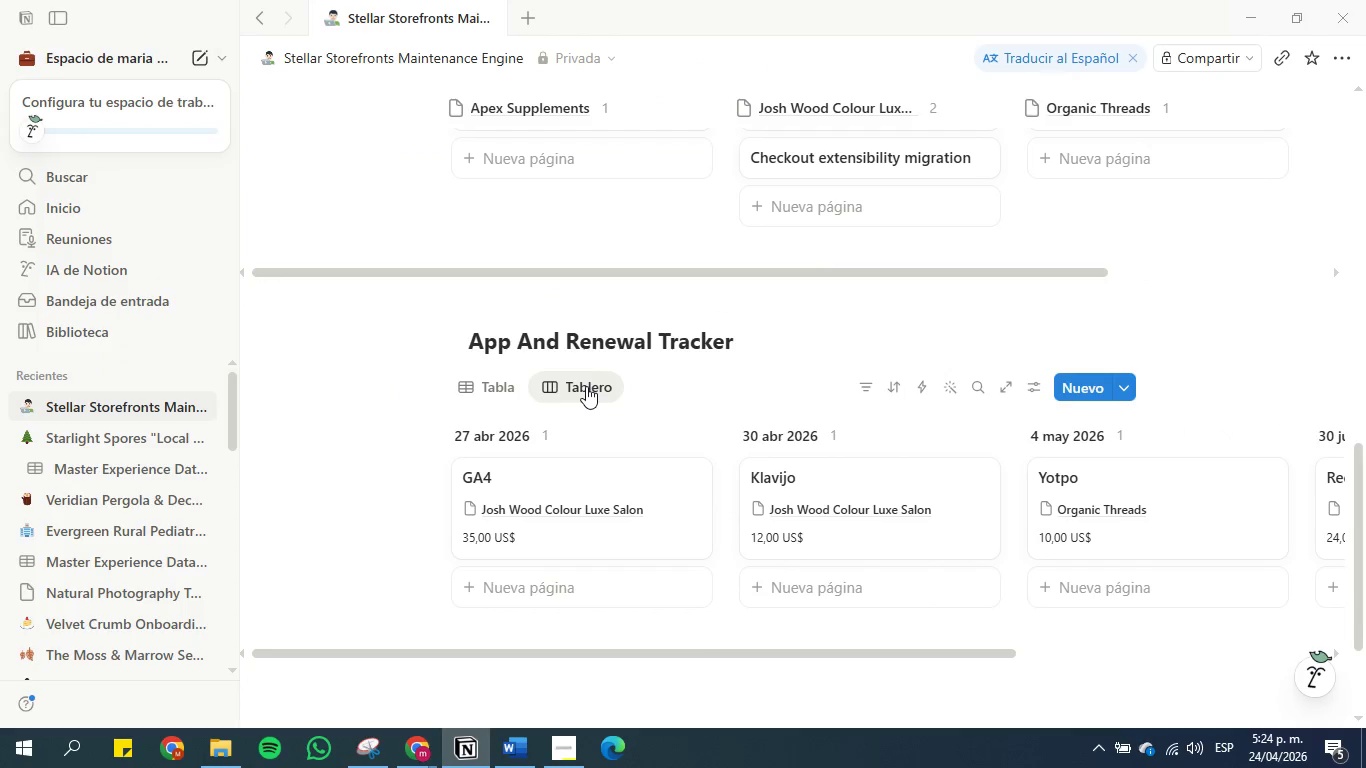 
left_click([586, 386])
 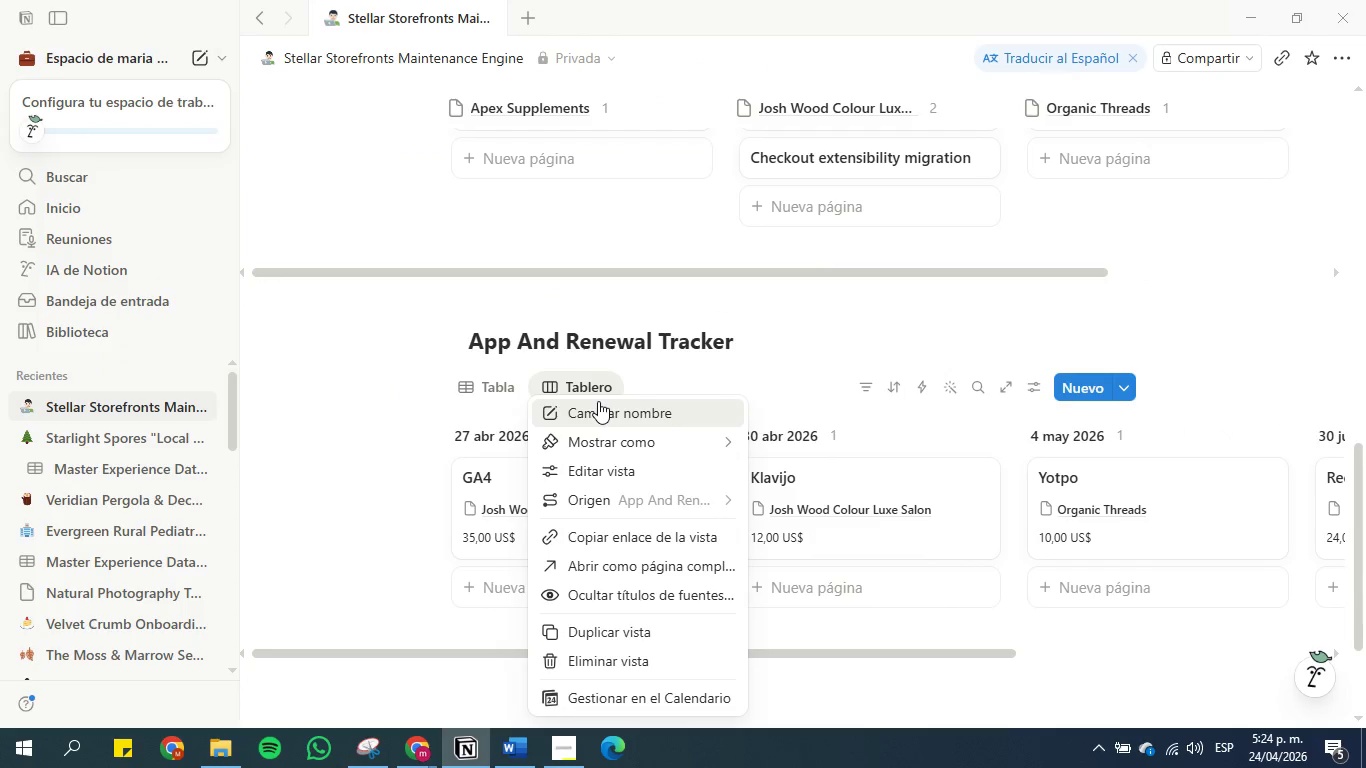 
left_click([599, 401])
 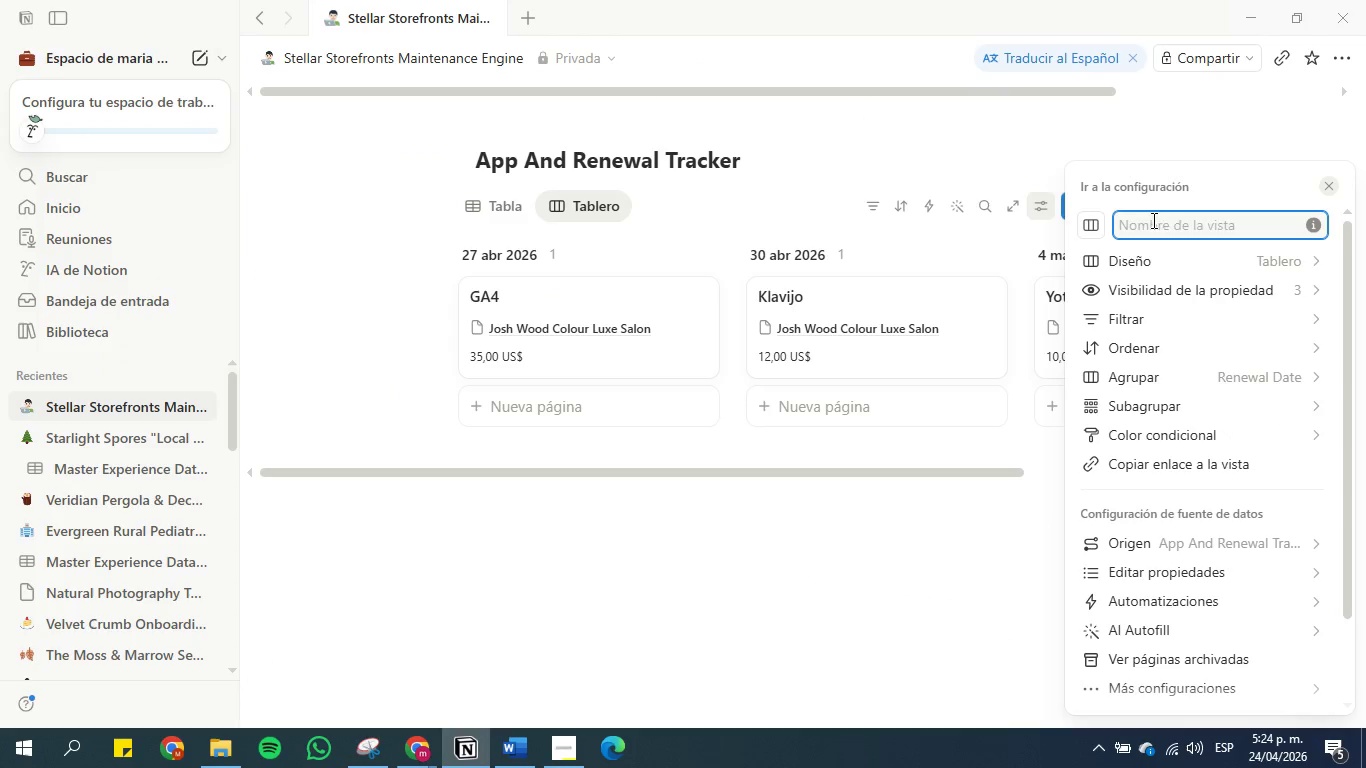 
left_click([1158, 222])
 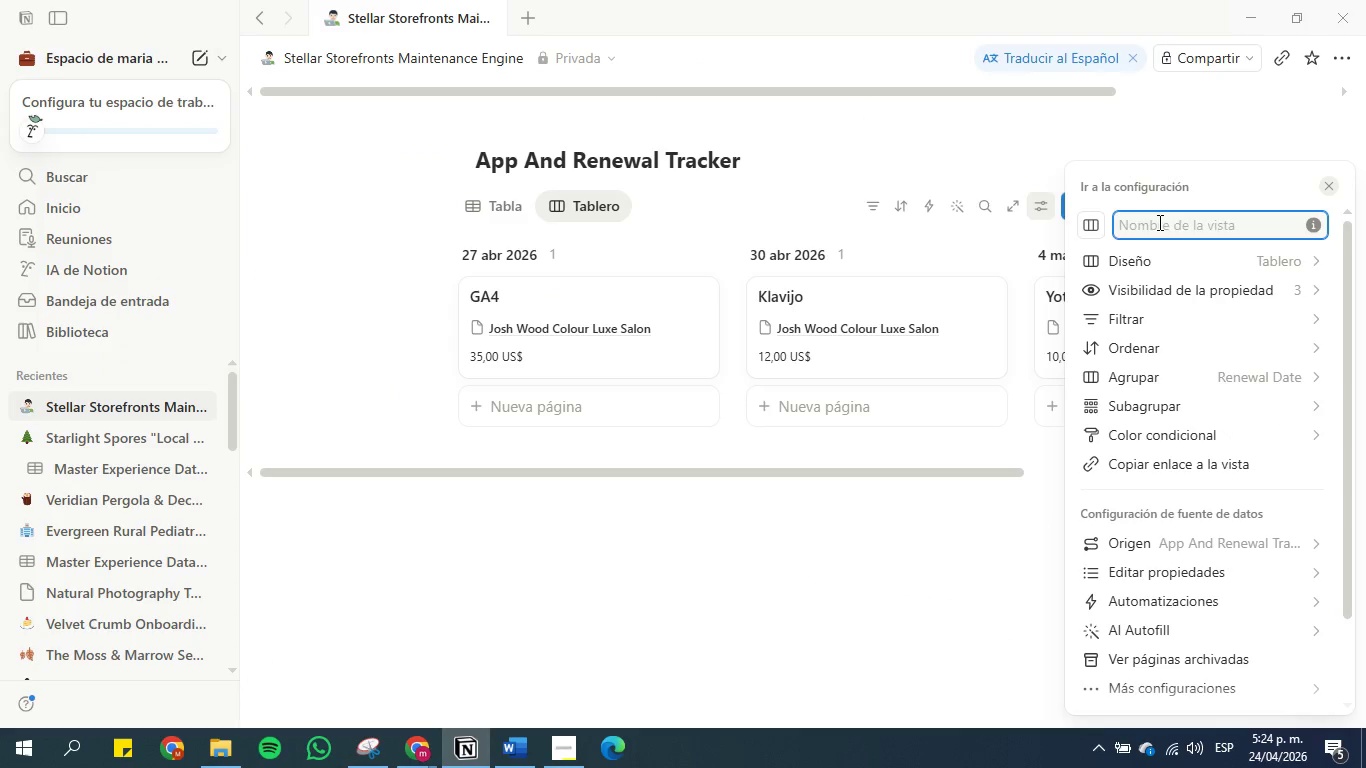 
key(Control+V)
 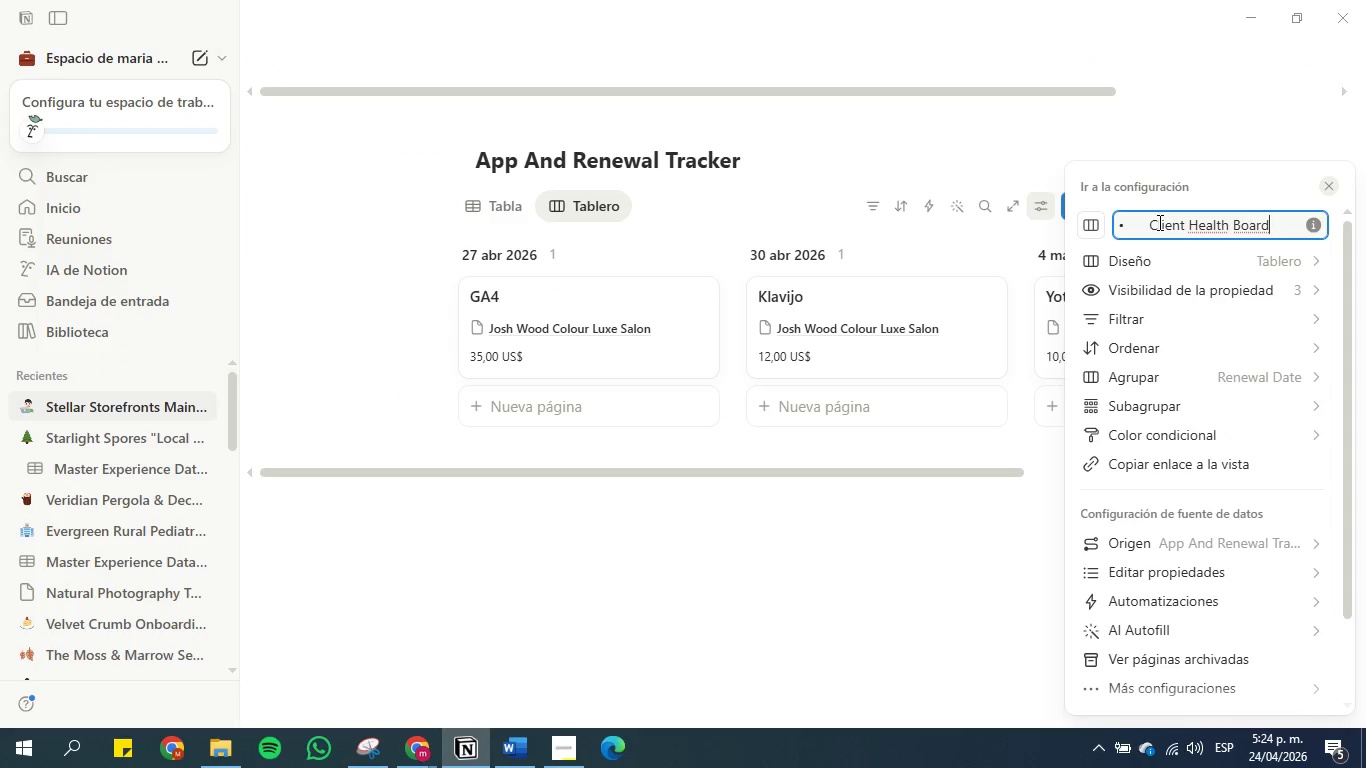 
hold_key(key=ArrowLeft, duration=0.78)
 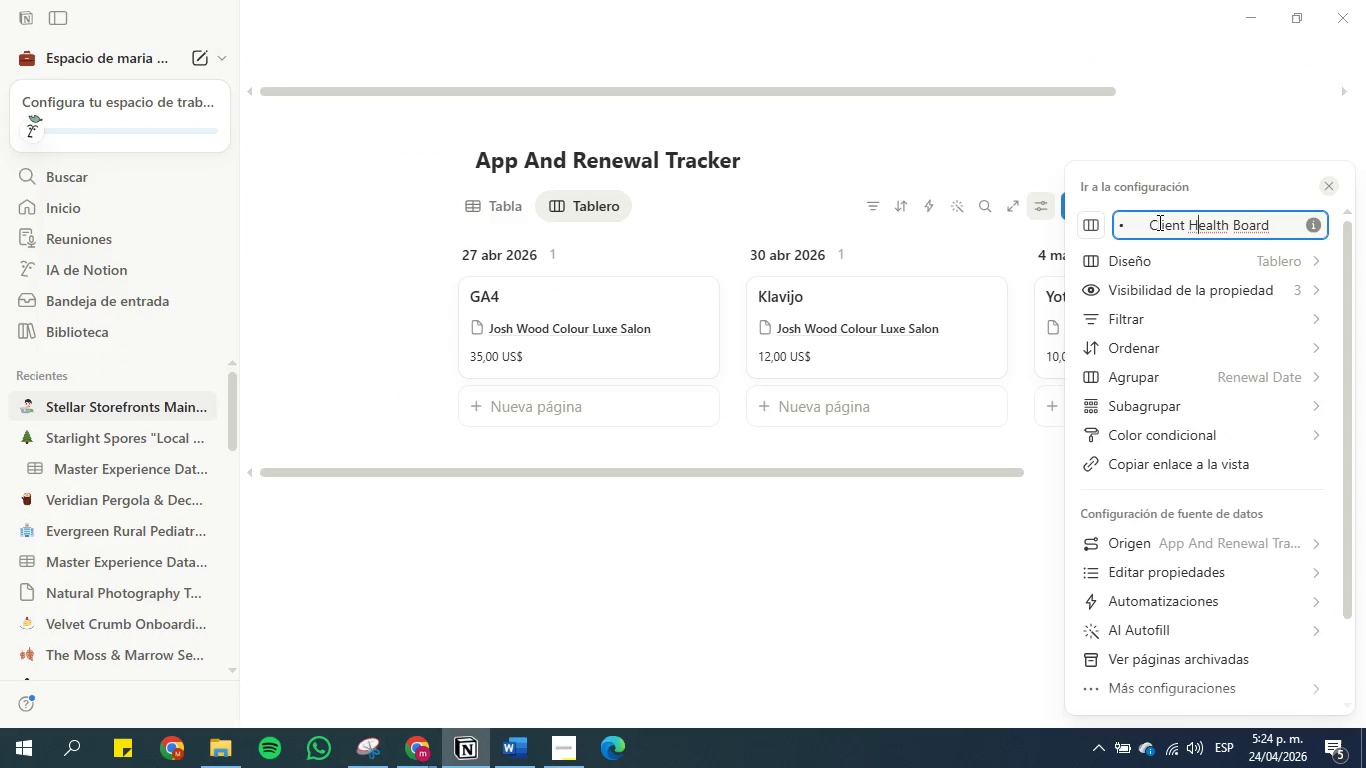 
key(ArrowLeft)
 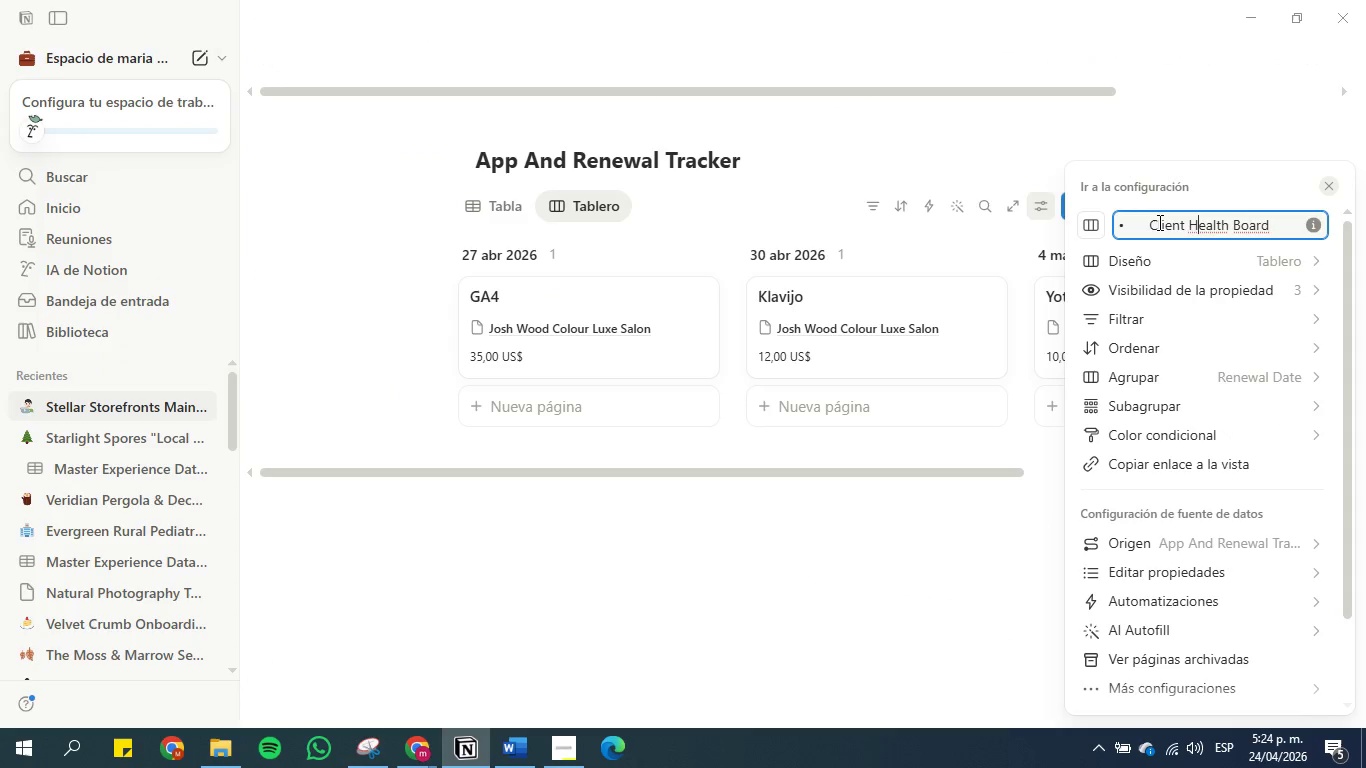 
key(ArrowLeft)
 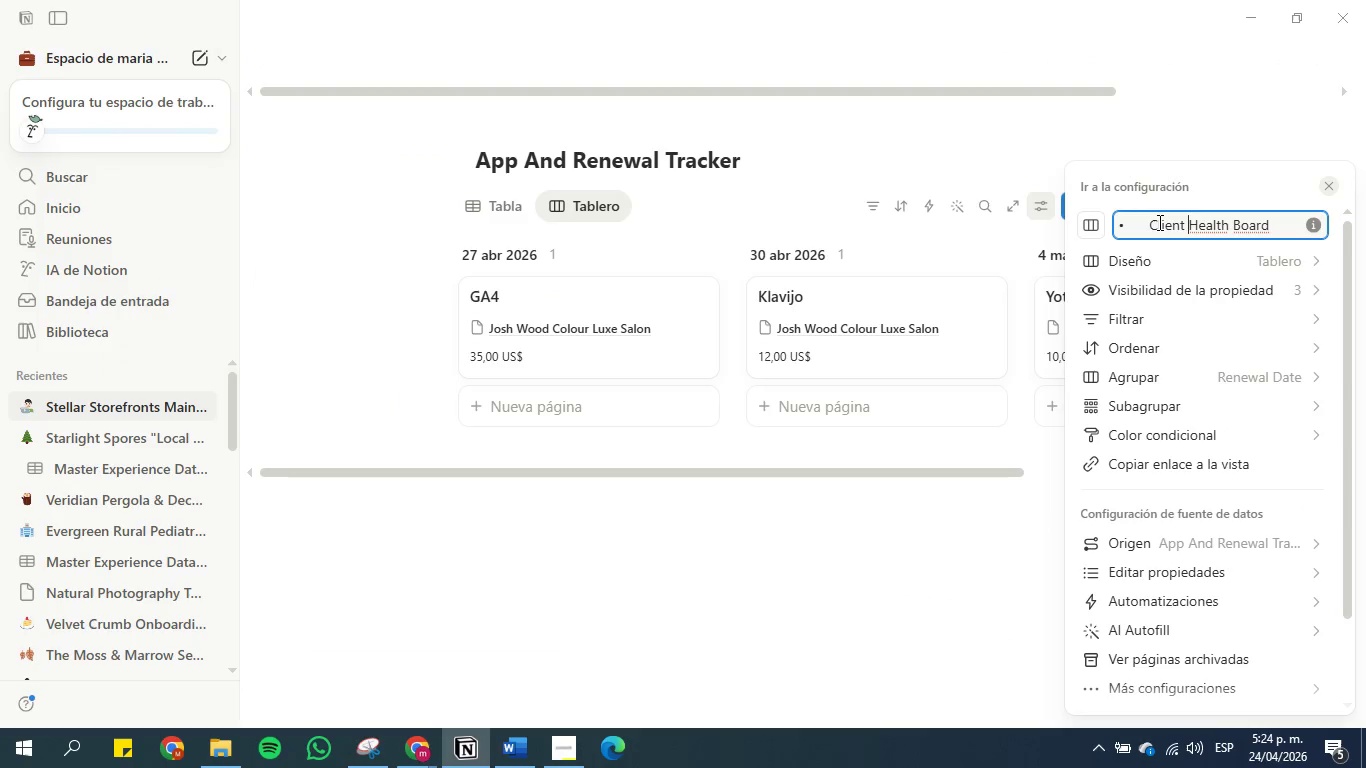 
key(ArrowLeft)
 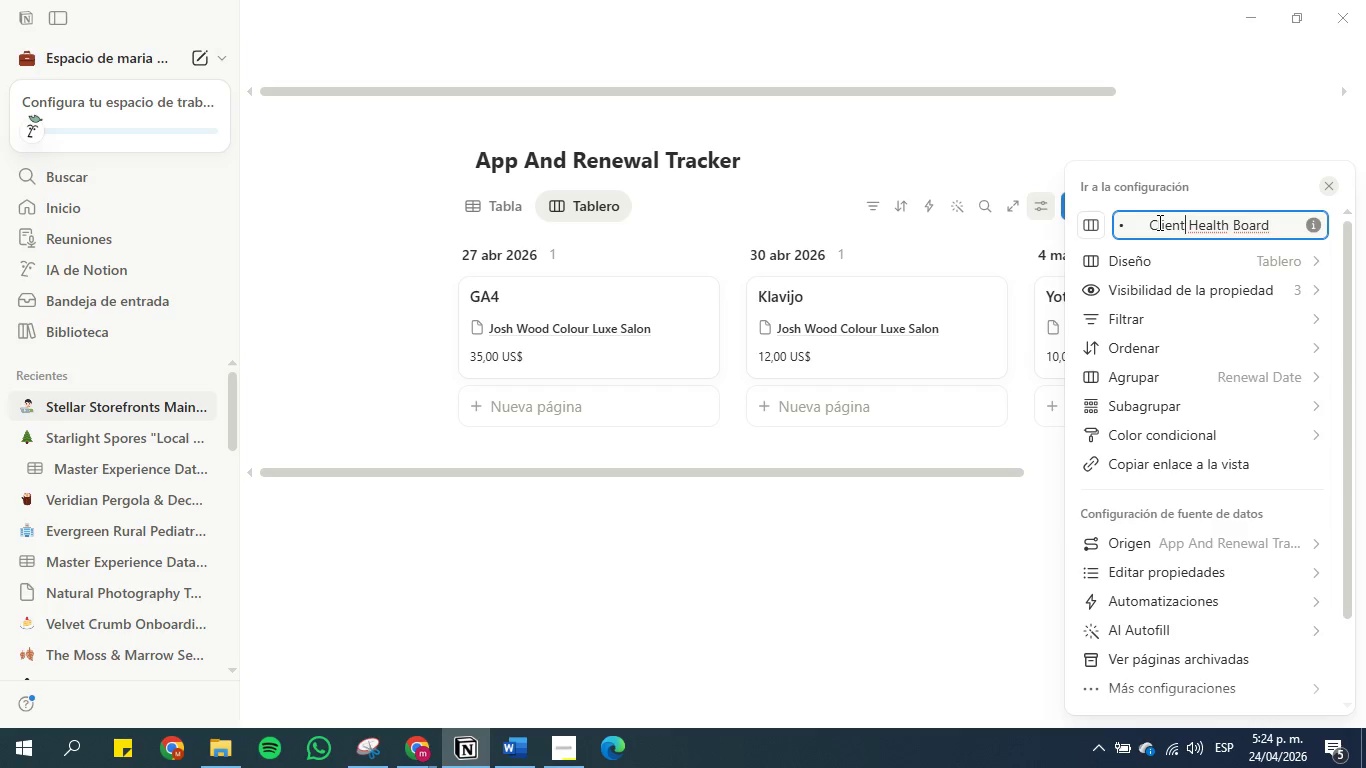 
hold_key(key=ArrowLeft, duration=0.59)
 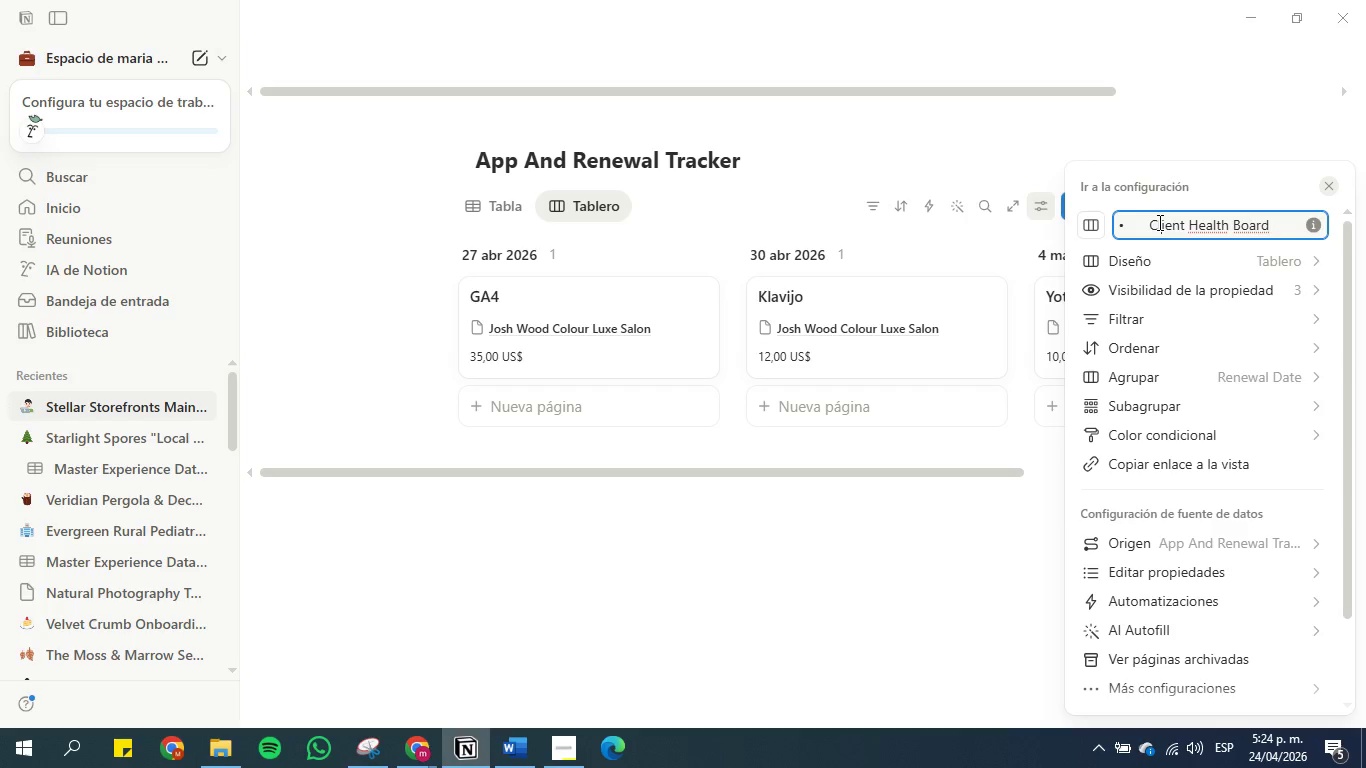 
key(ArrowLeft)
 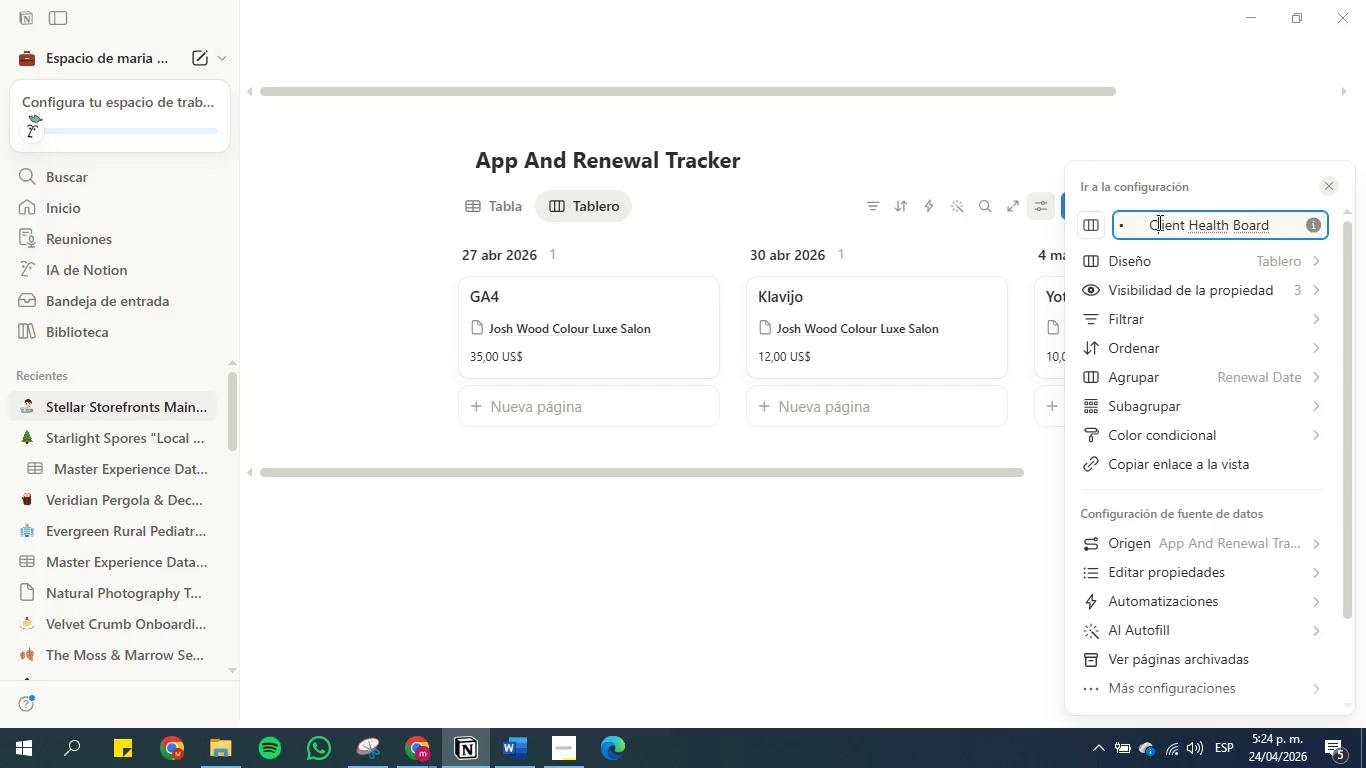 
key(ArrowLeft)
 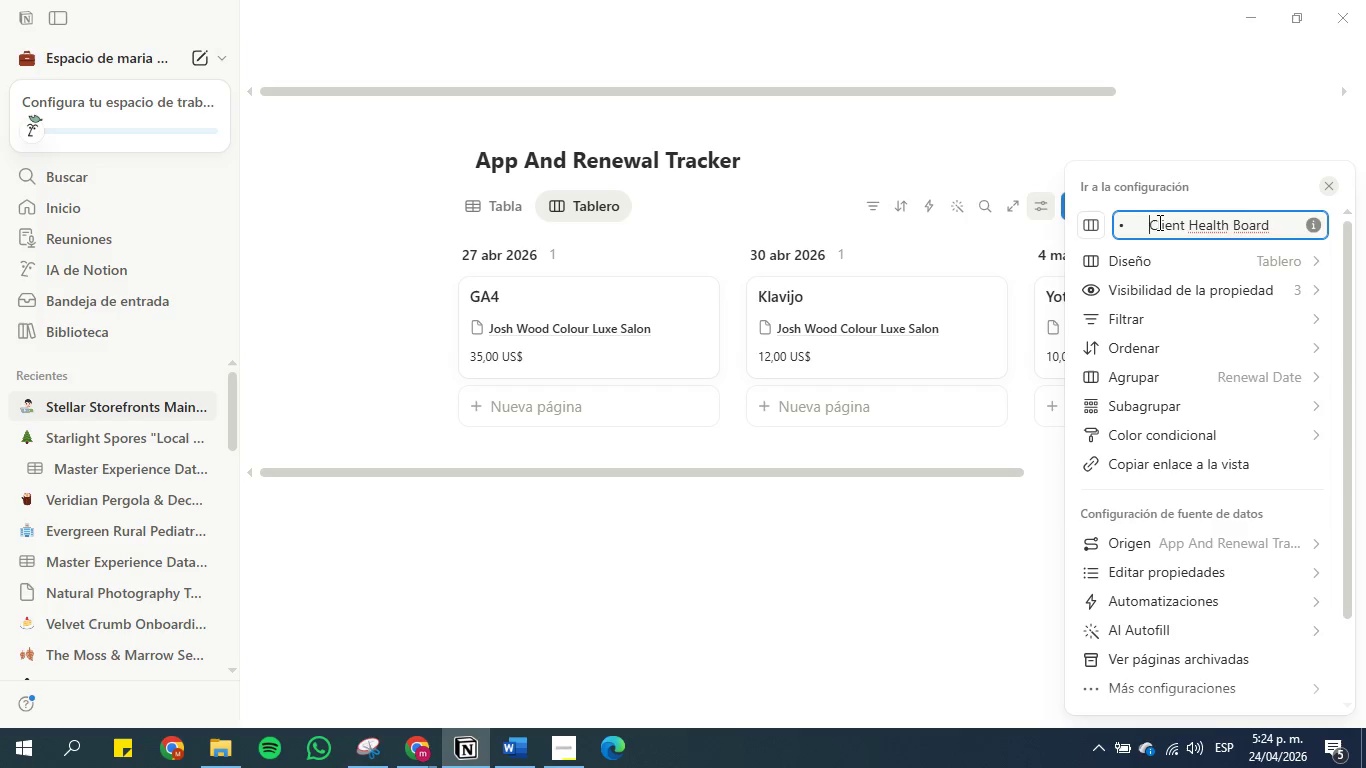 
hold_key(key=Backspace, duration=0.39)
 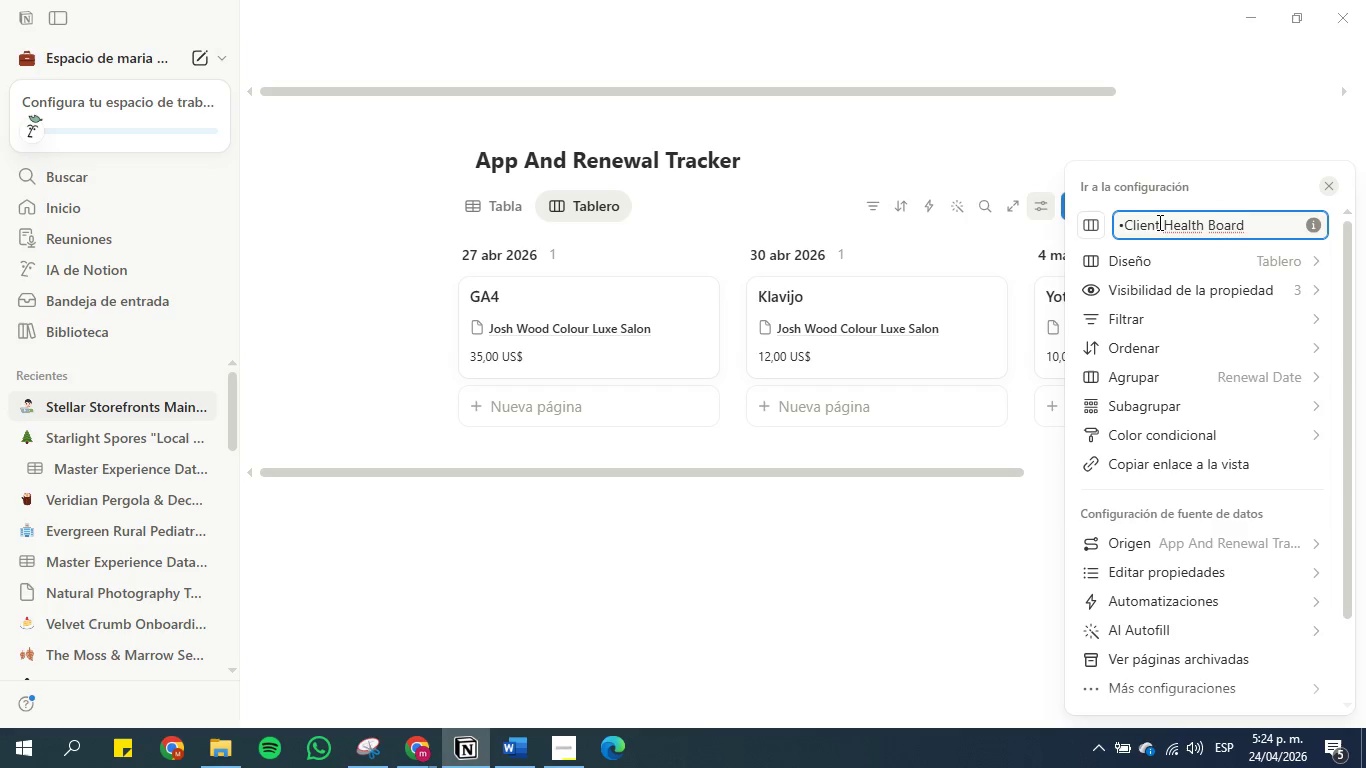 
key(Backspace)
 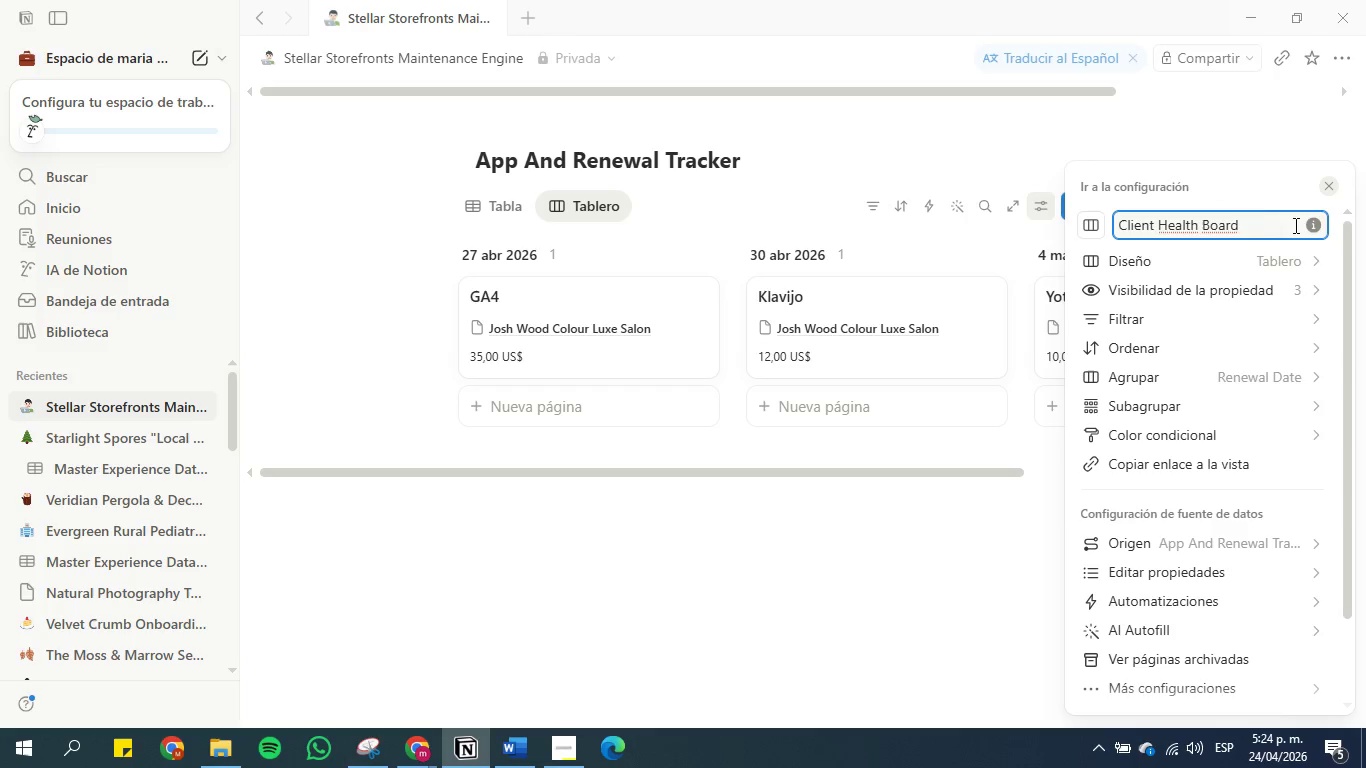 
left_click([1257, 223])
 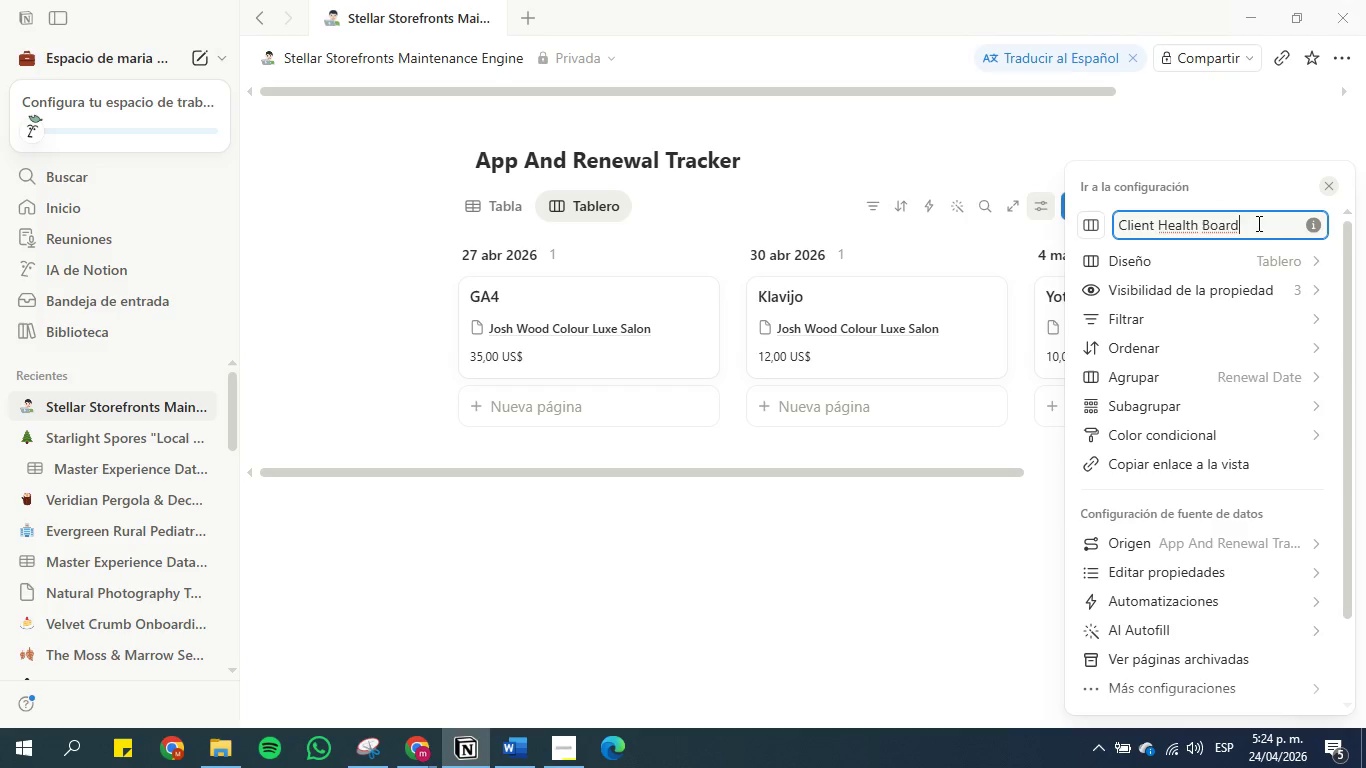 
type( - renewal Date )
 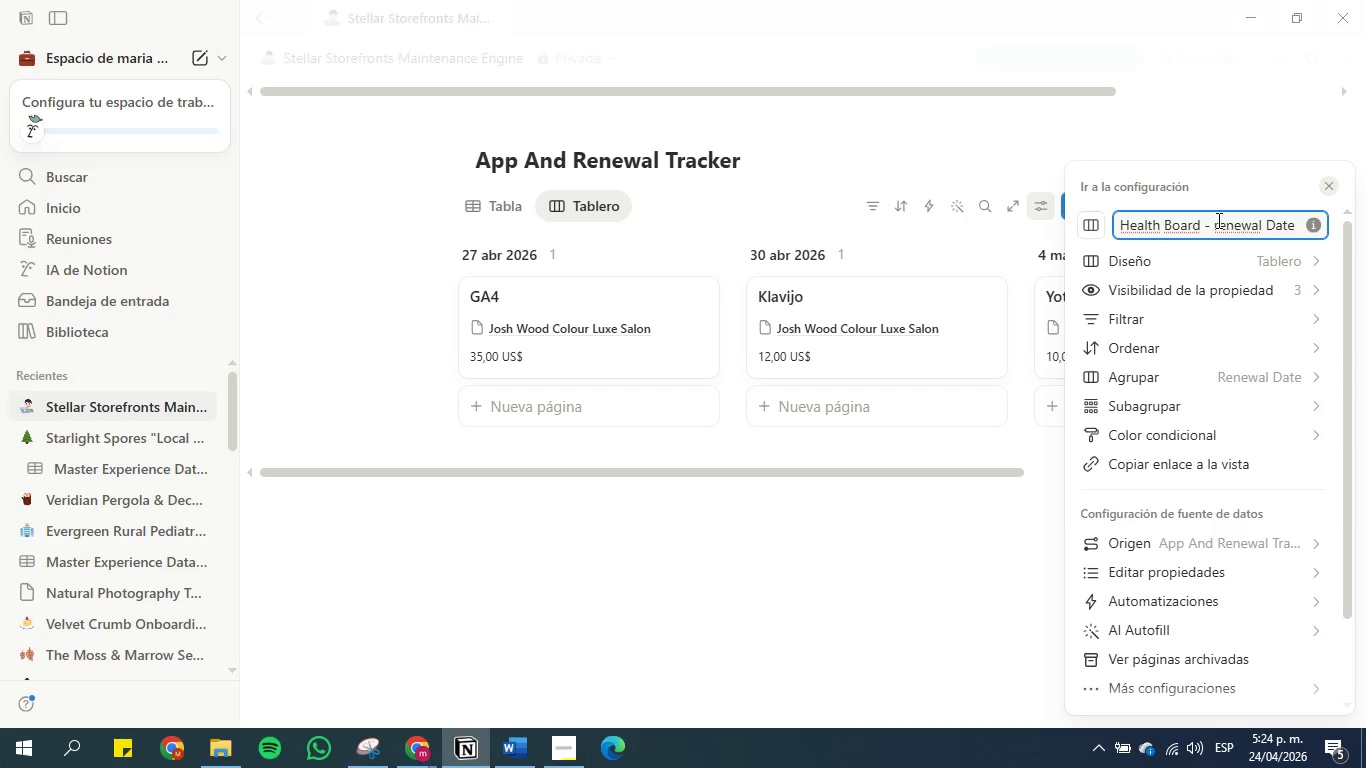 
left_click([1219, 224])
 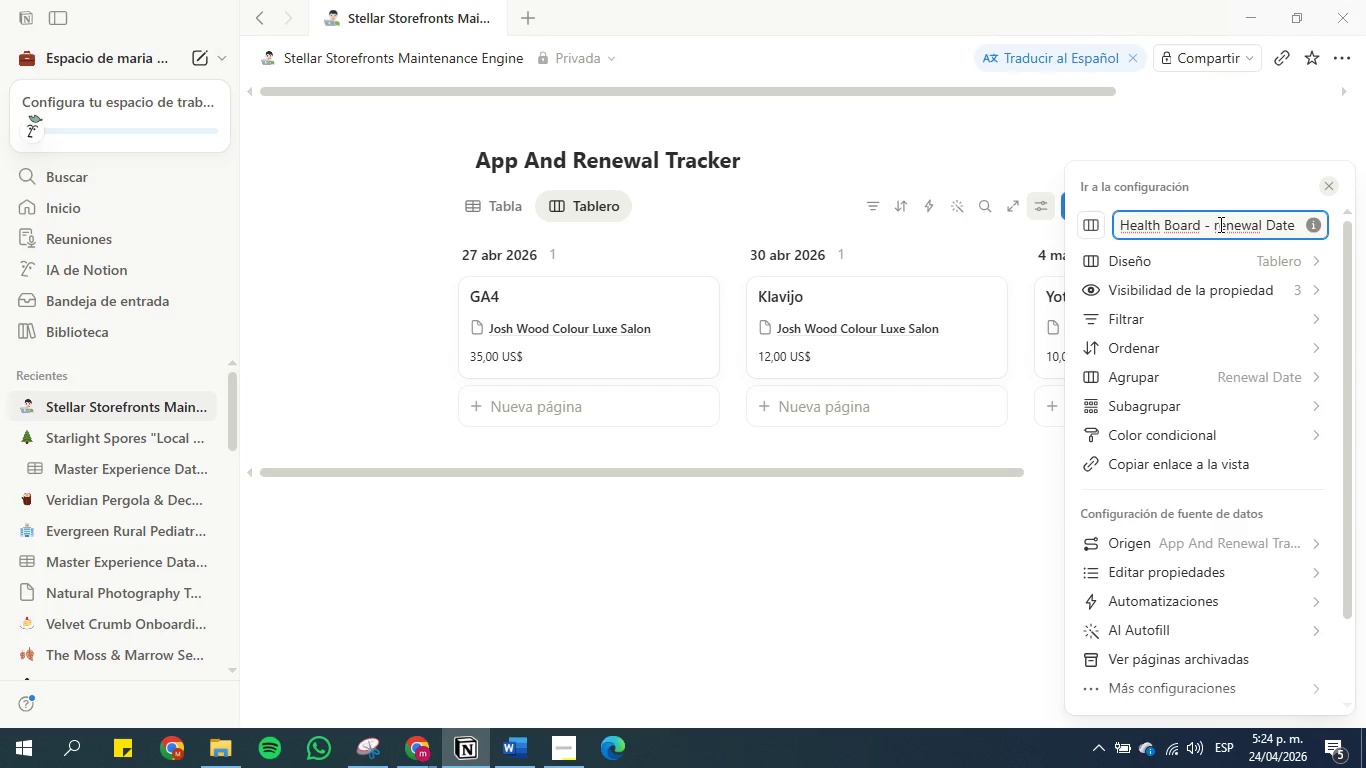 
key(Backspace)
 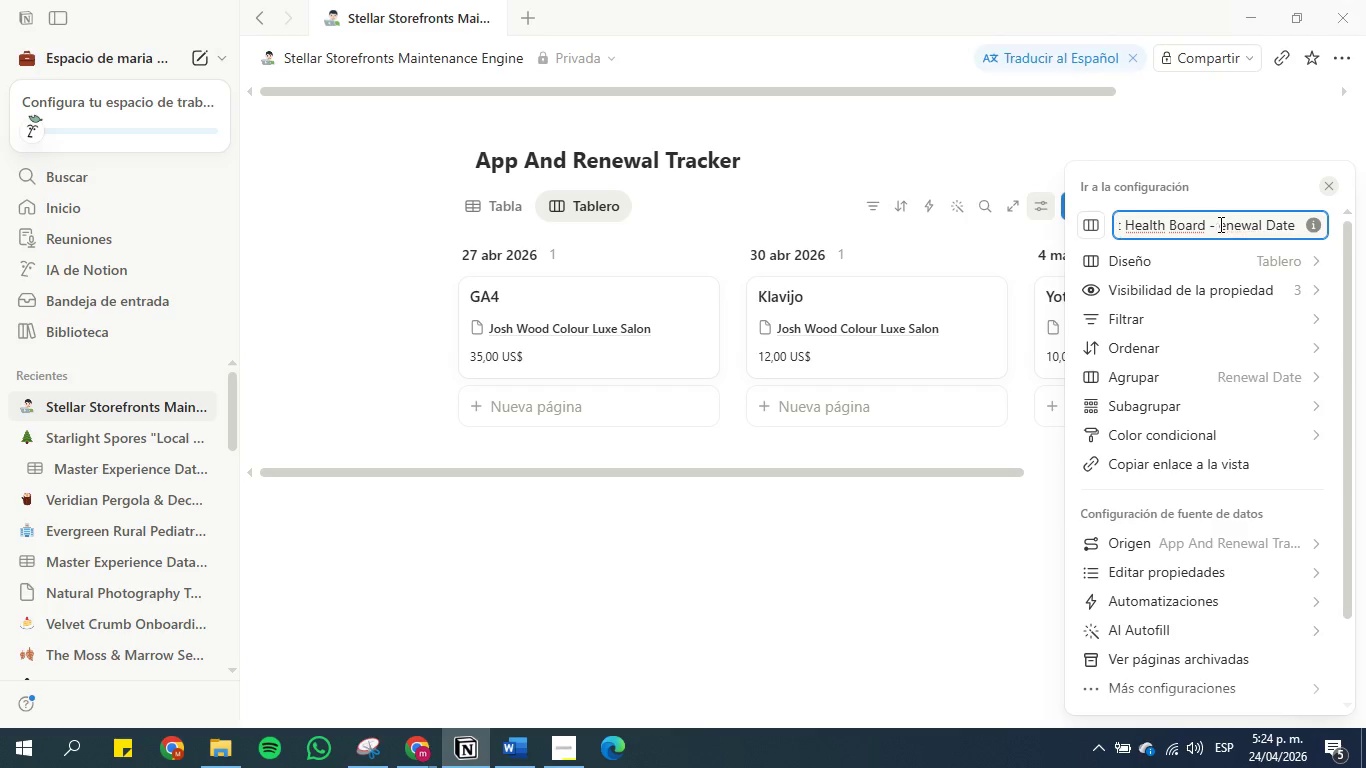 
key(CapsLock)
 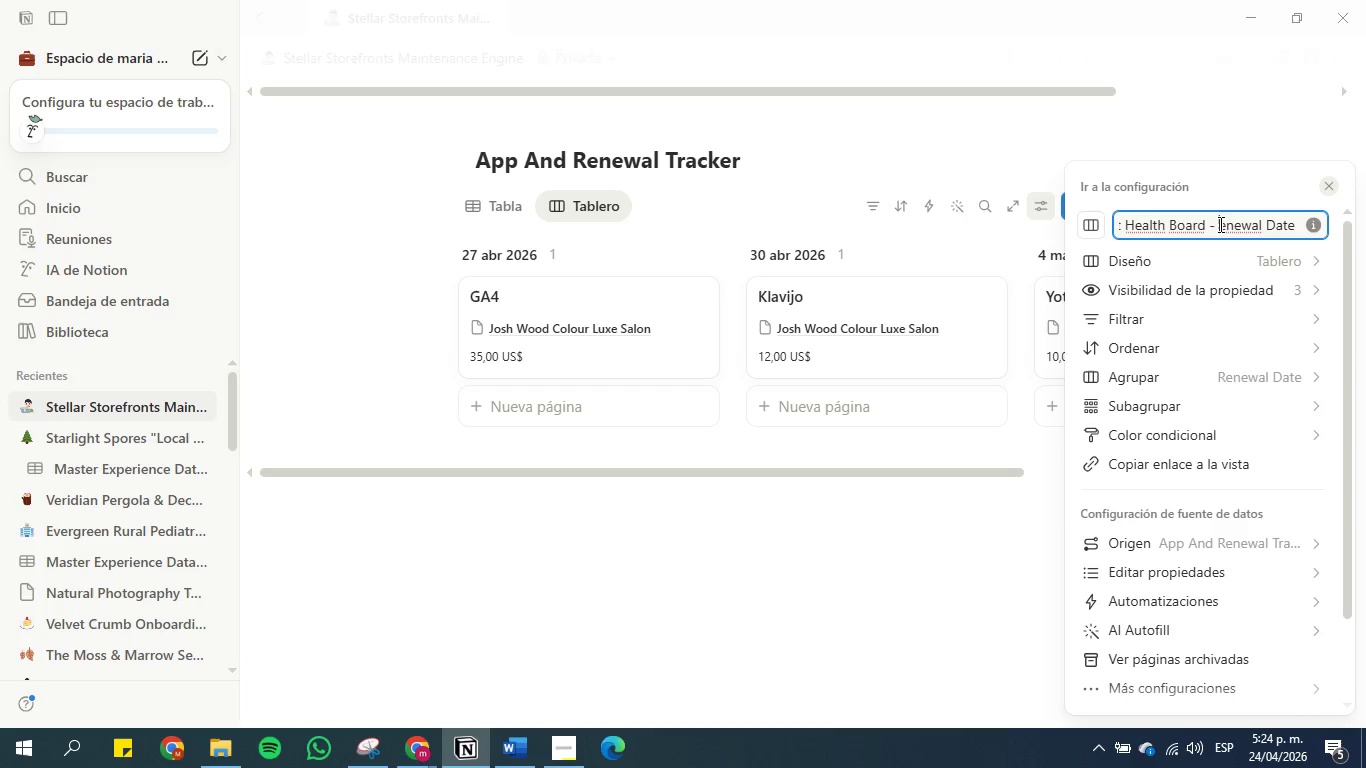 
key(R)
 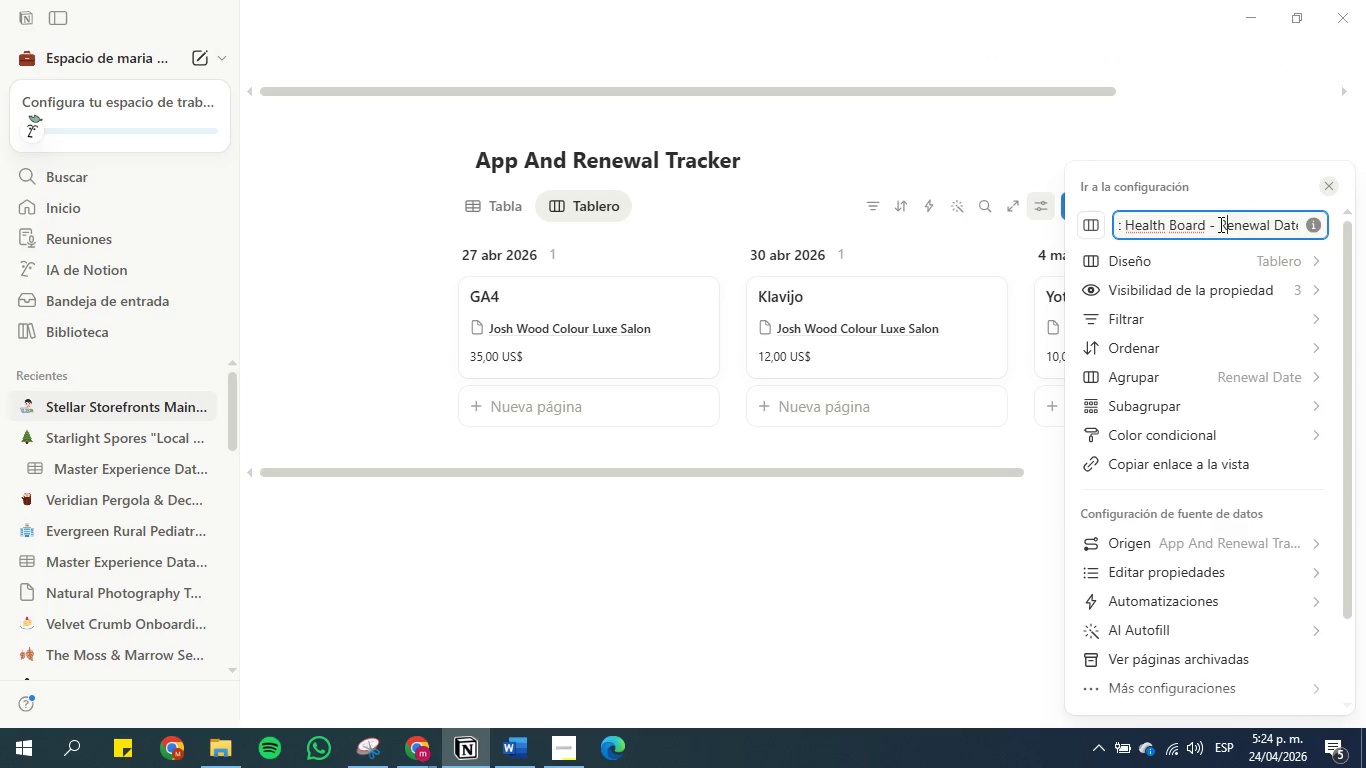 
key(CapsLock)
 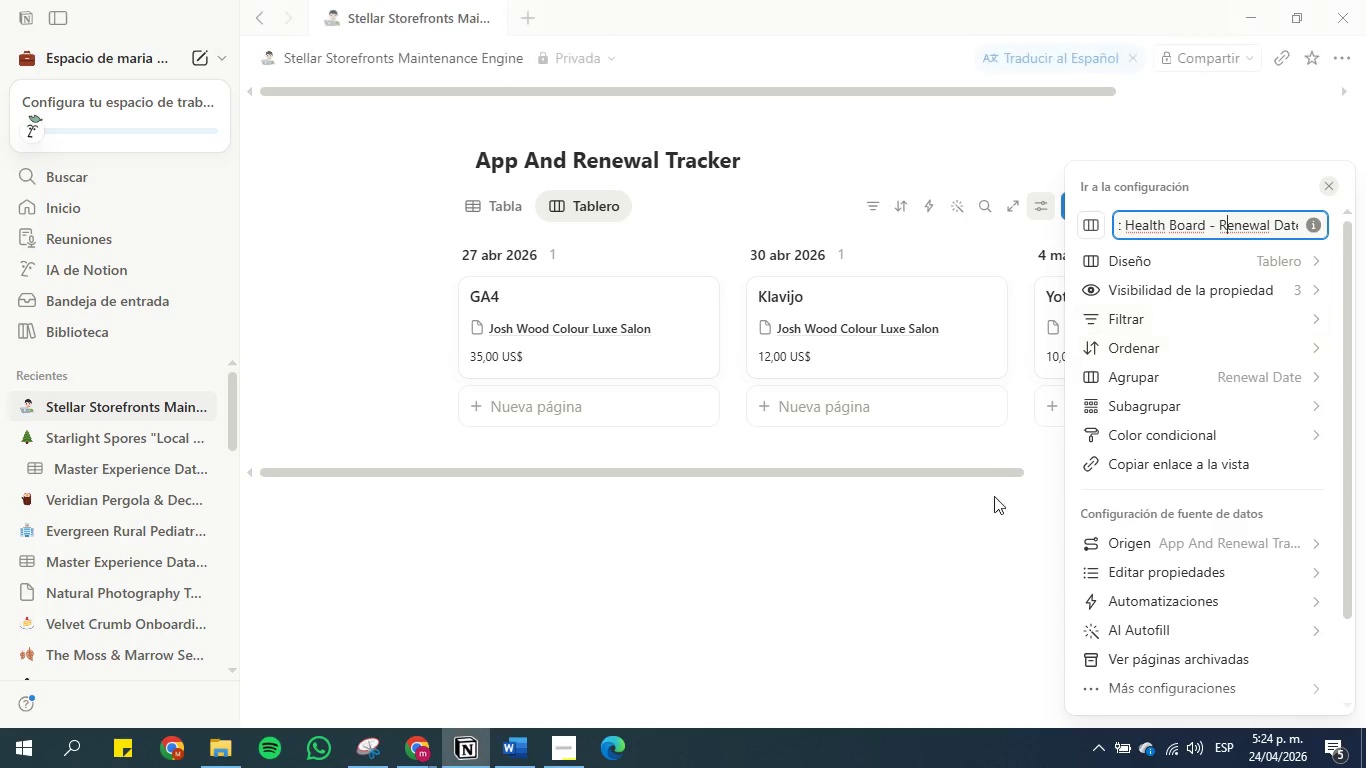 
left_click([987, 566])
 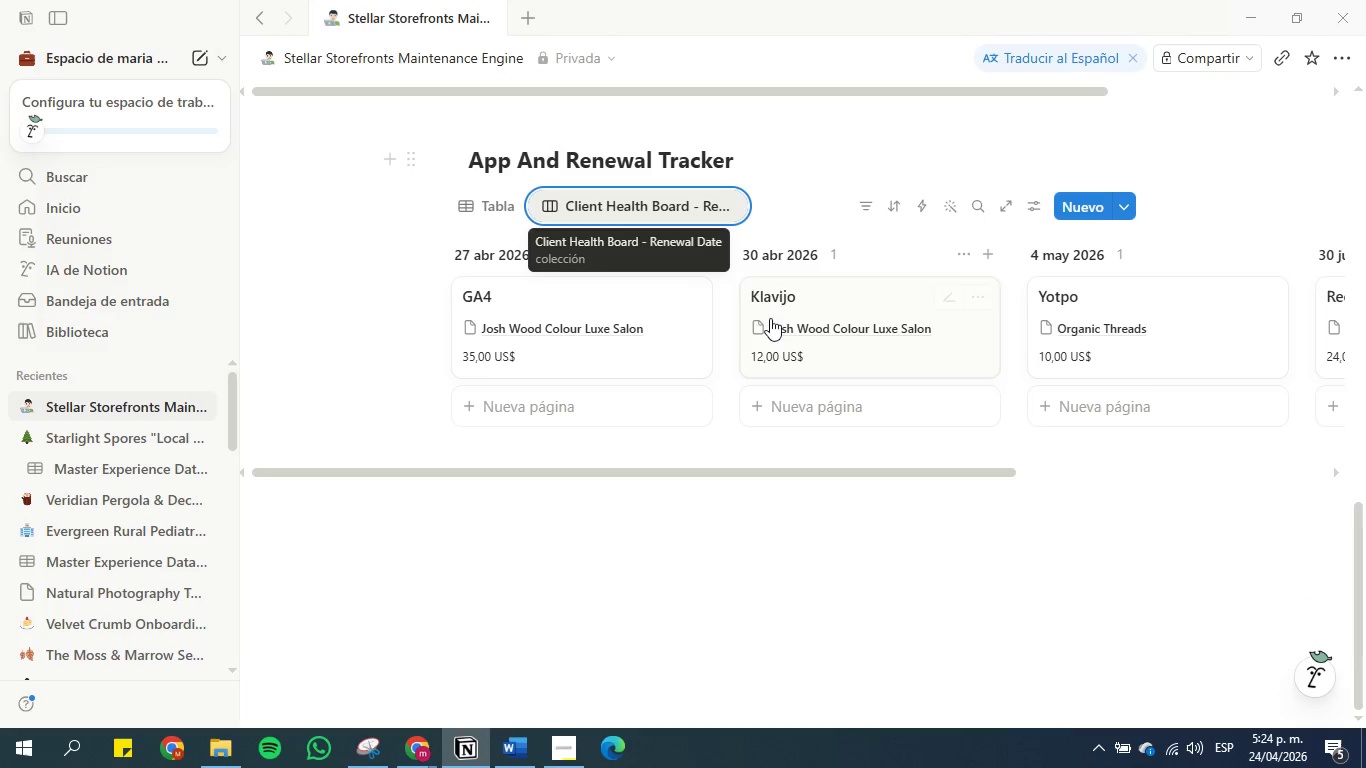 
scroll: coordinate [747, 295], scroll_direction: up, amount: 3.0
 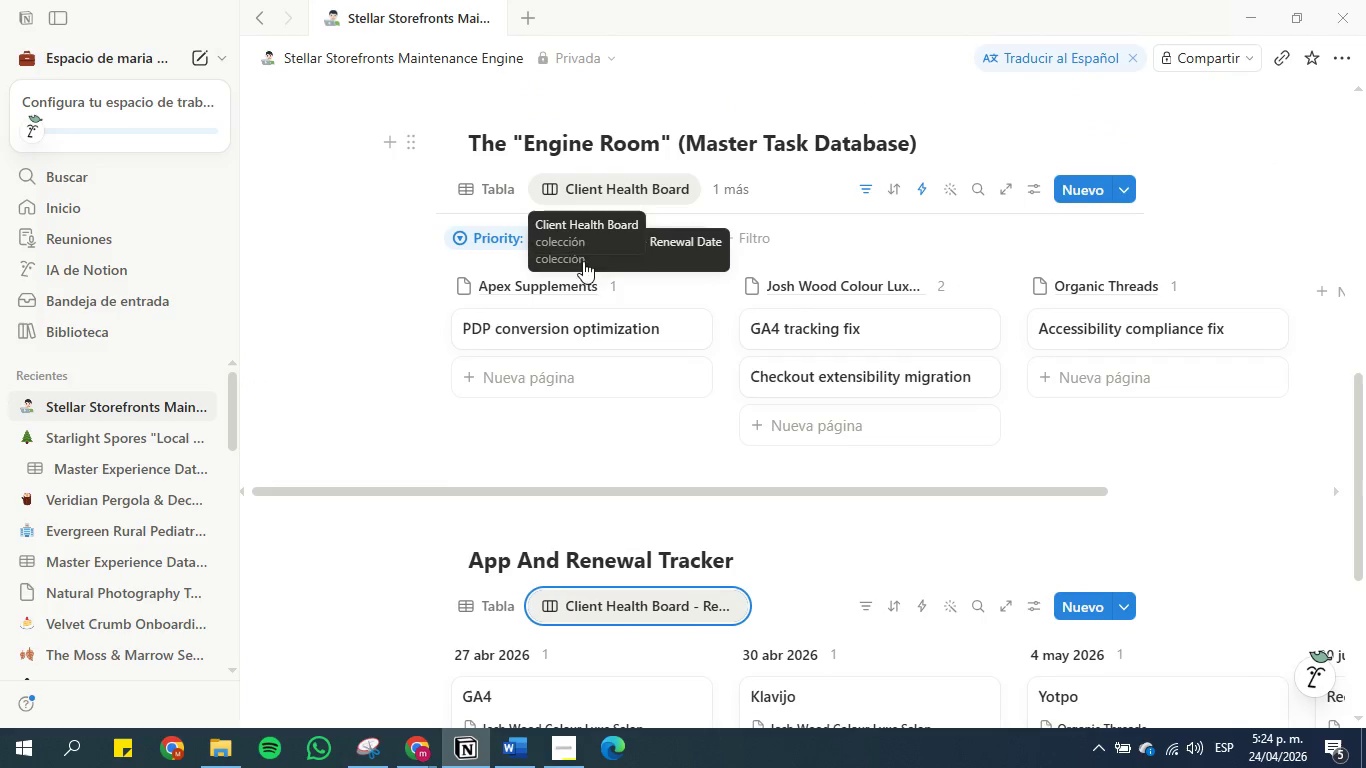 
left_click([505, 754])
 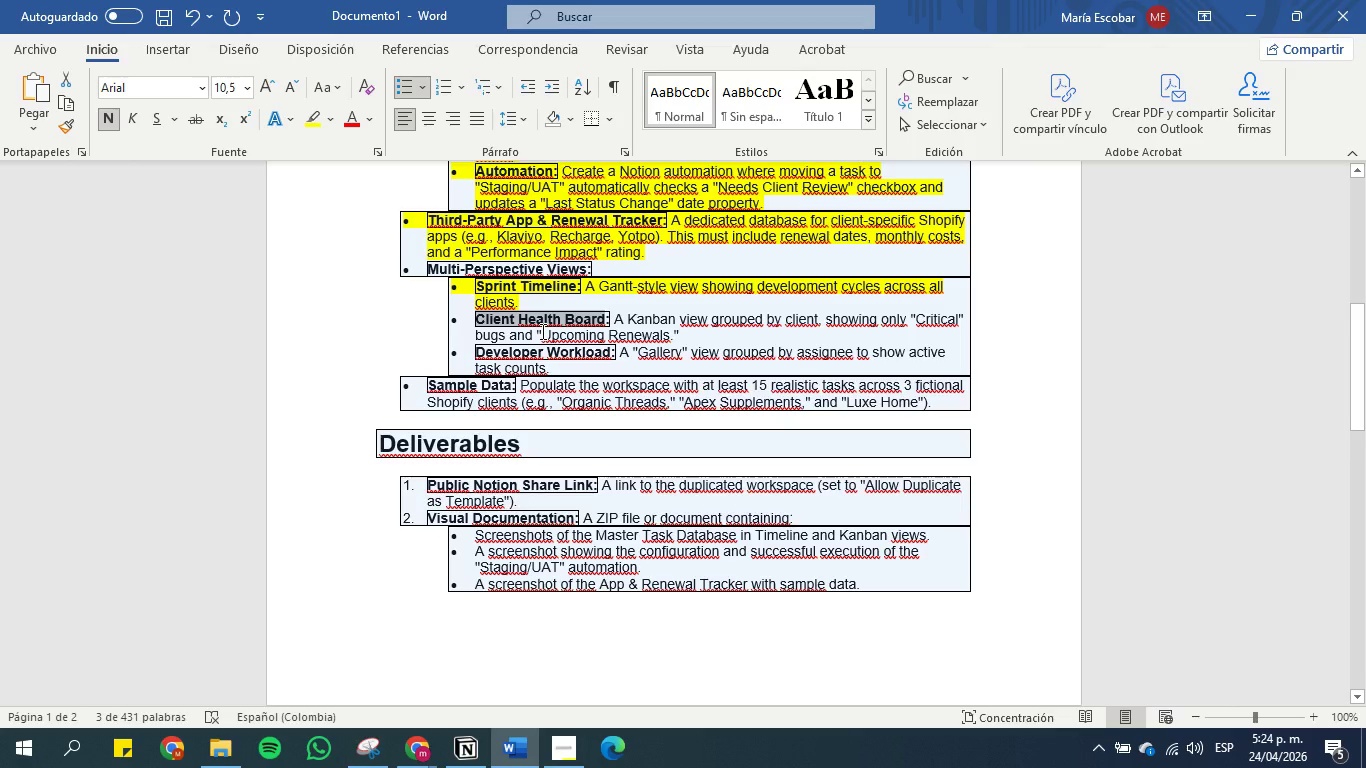 
wait(5.92)
 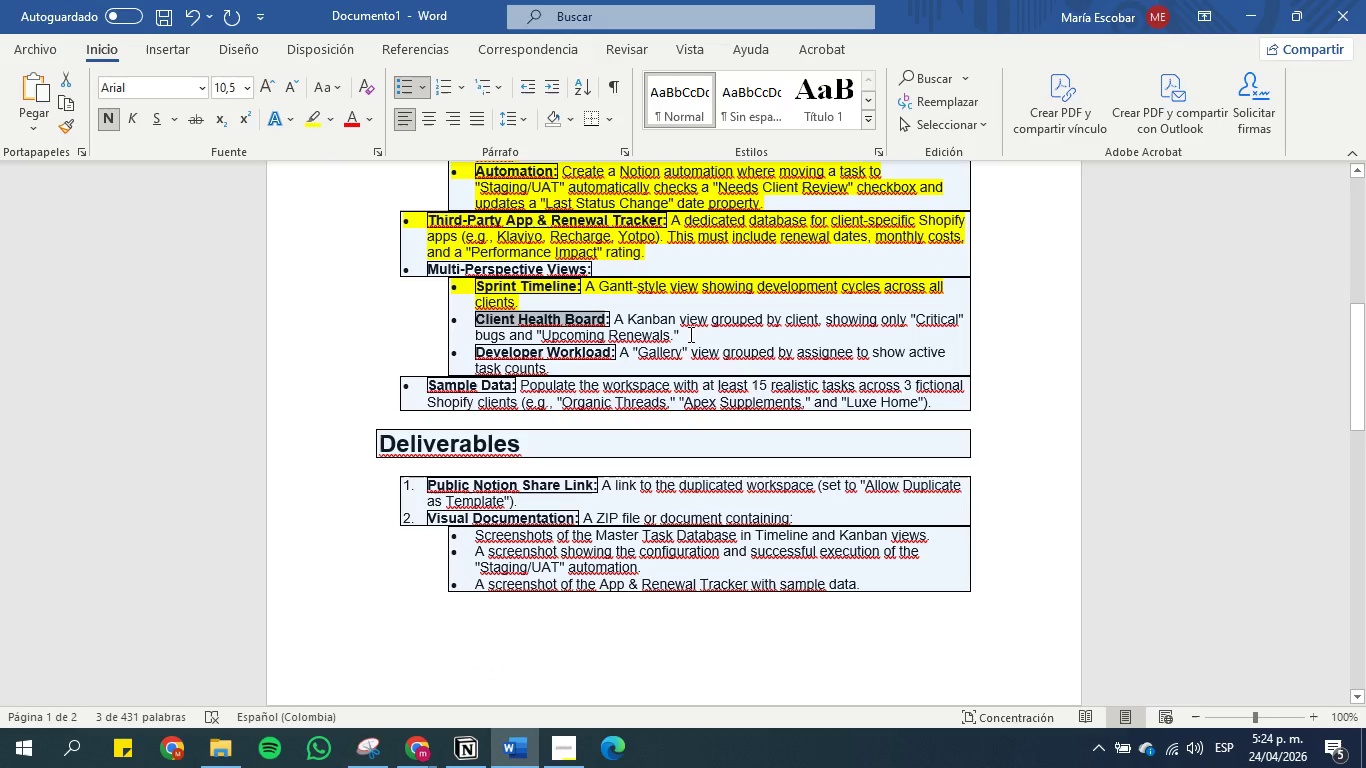 
left_click_drag(start_coordinate=[541, 331], to_coordinate=[665, 337])
 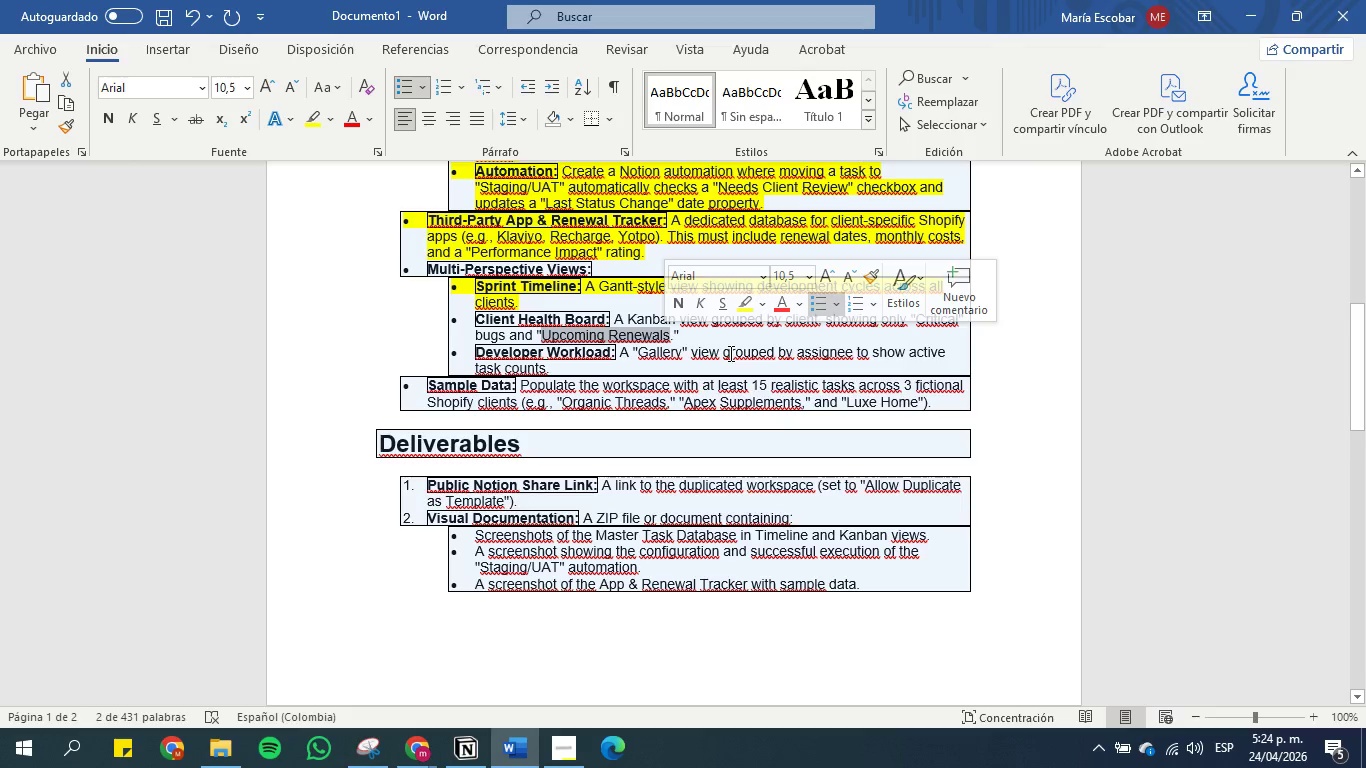 
key(Control+C)
 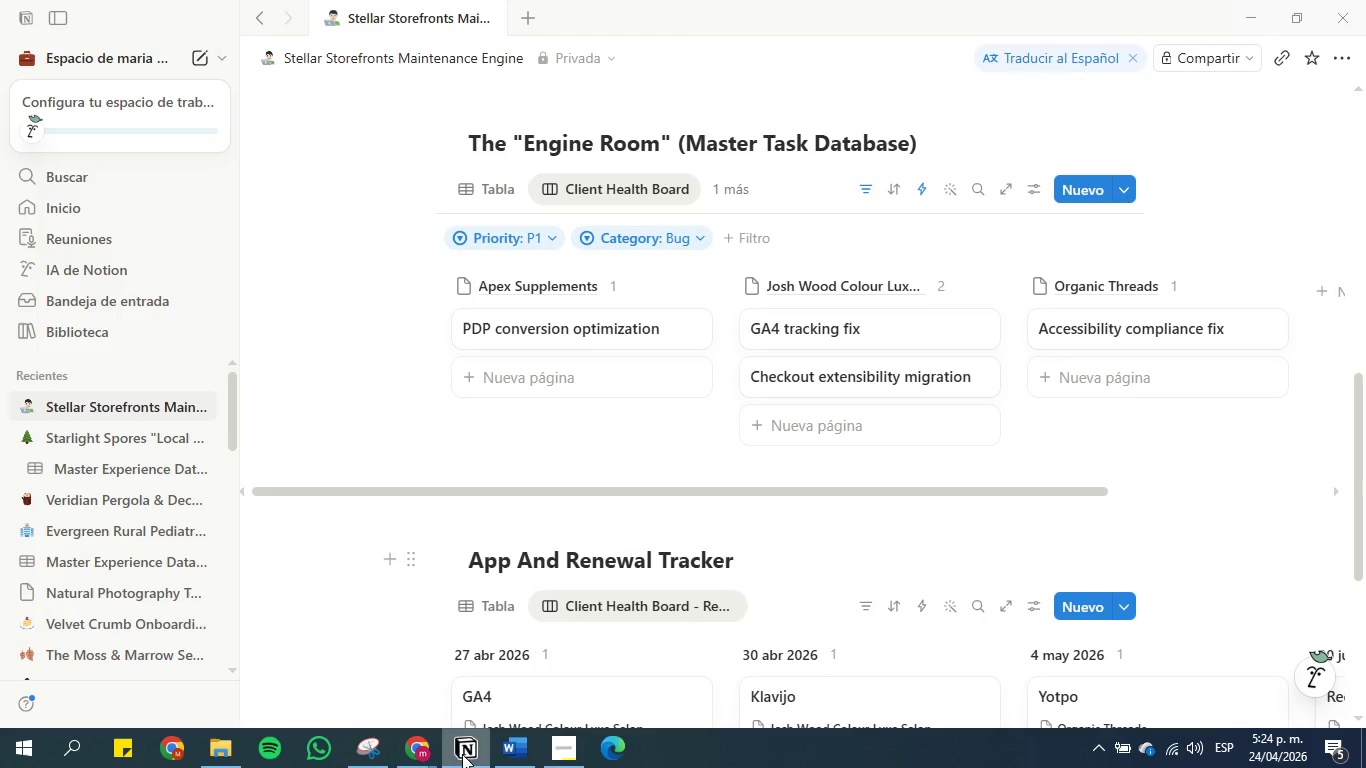 
scroll: coordinate [664, 534], scroll_direction: none, amount: 0.0
 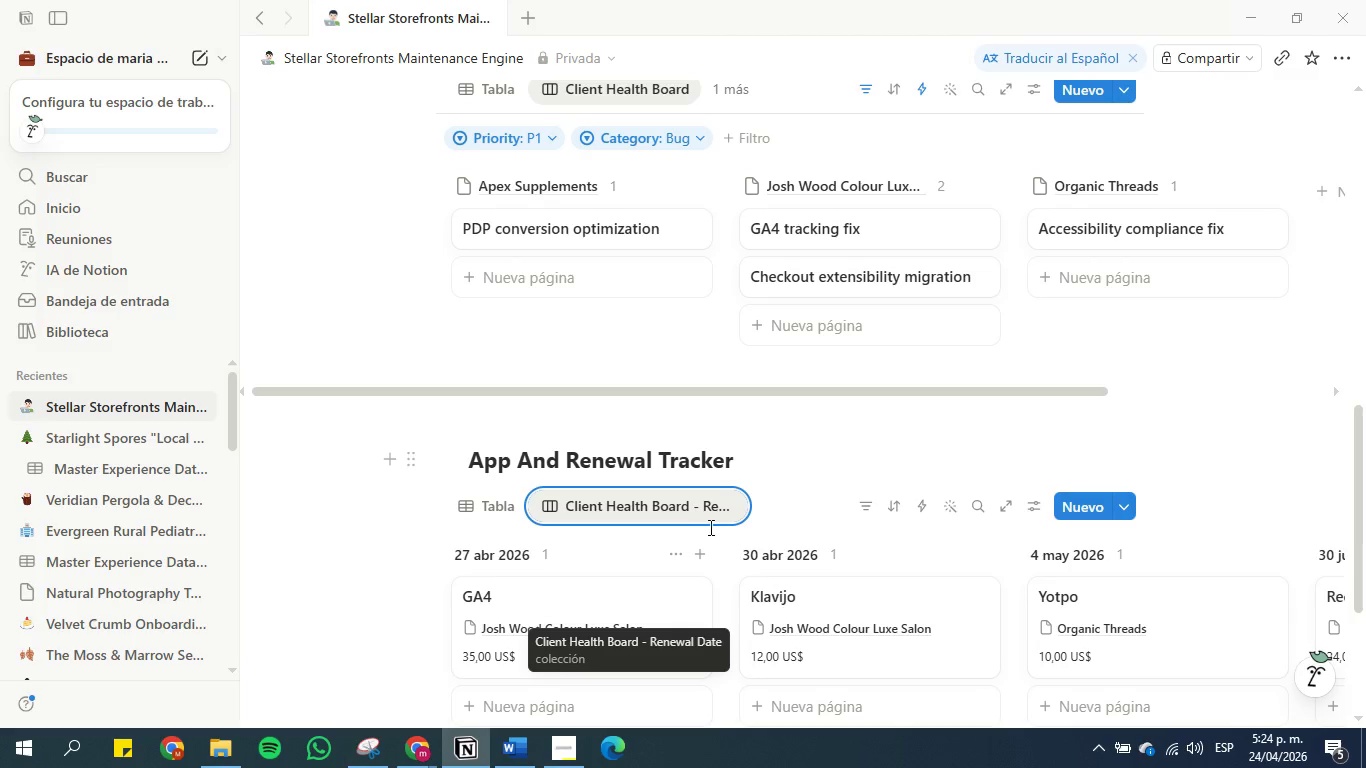 
left_click([716, 515])
 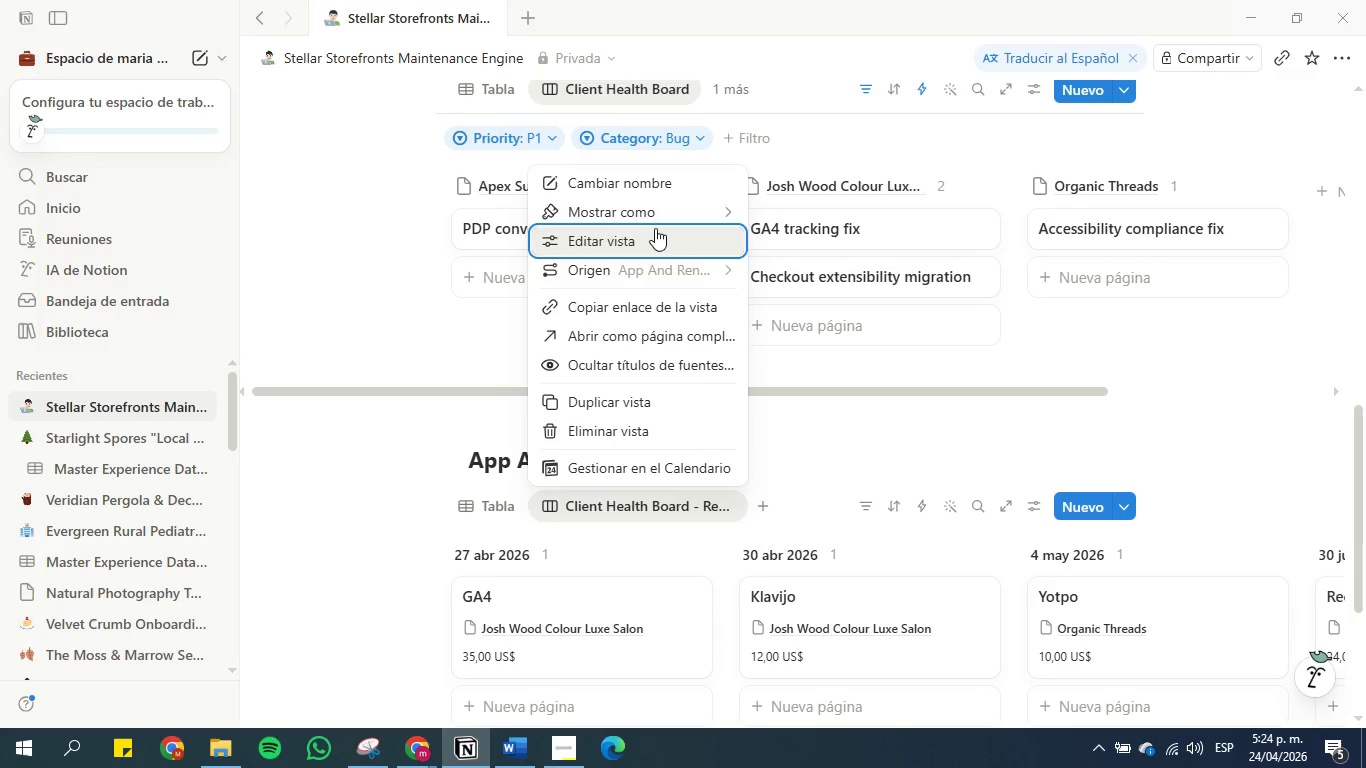 
left_click([637, 188])
 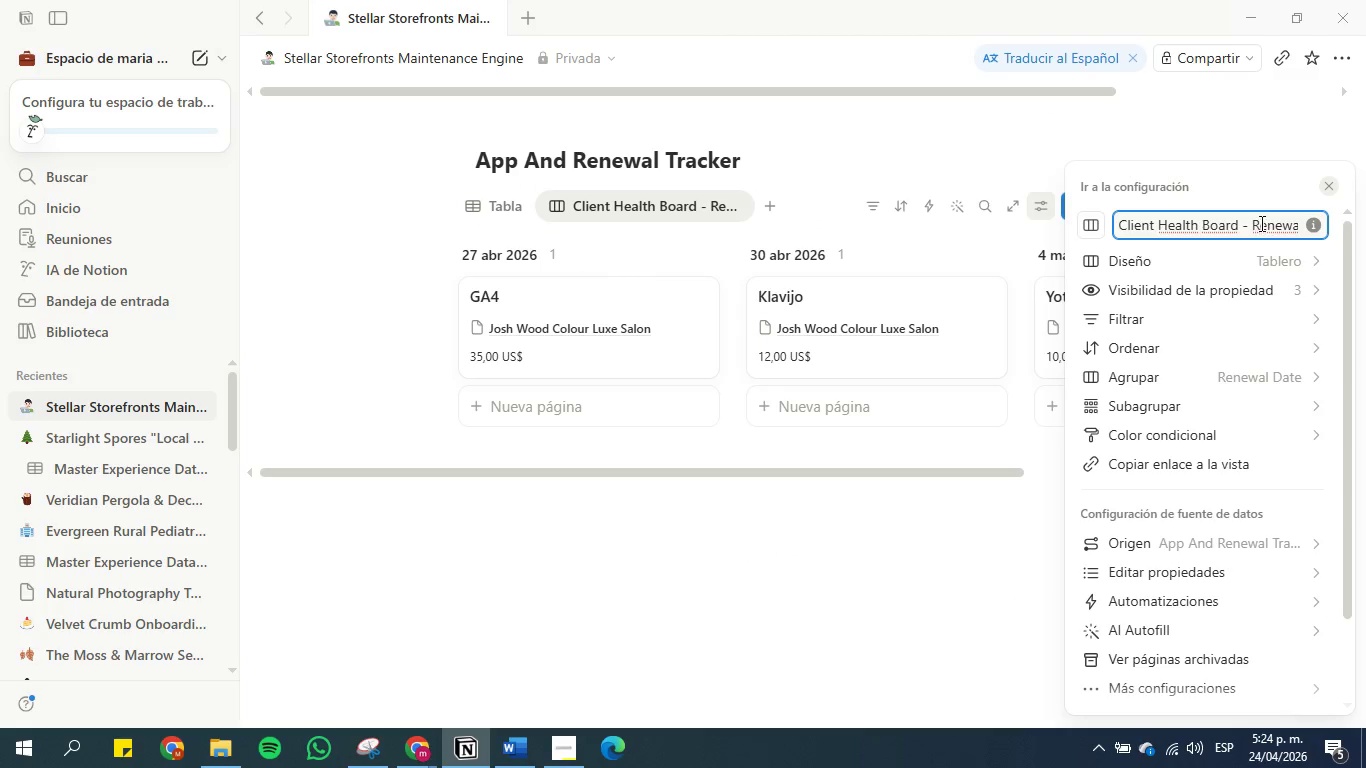 
left_click_drag(start_coordinate=[1252, 220], to_coordinate=[1312, 219])
 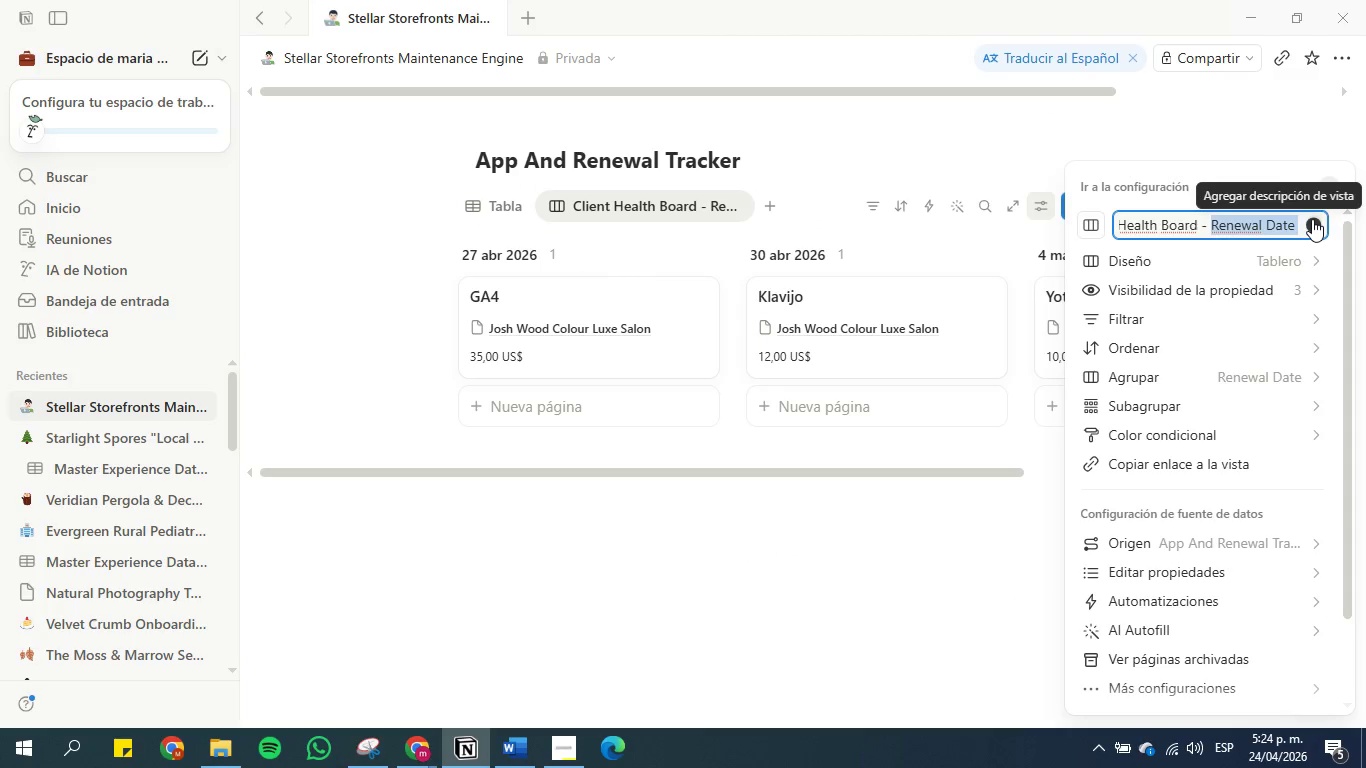 
key(Backspace)
 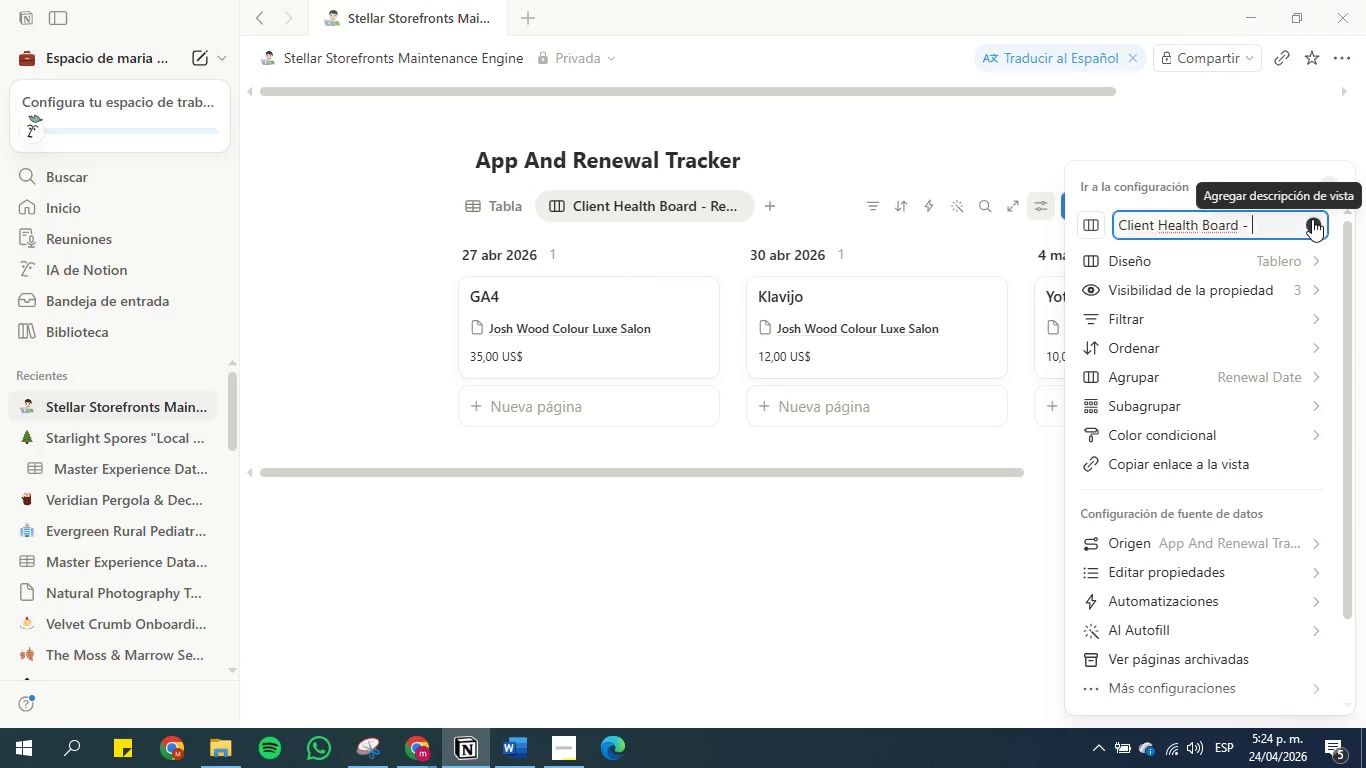 
key(Control+V)
 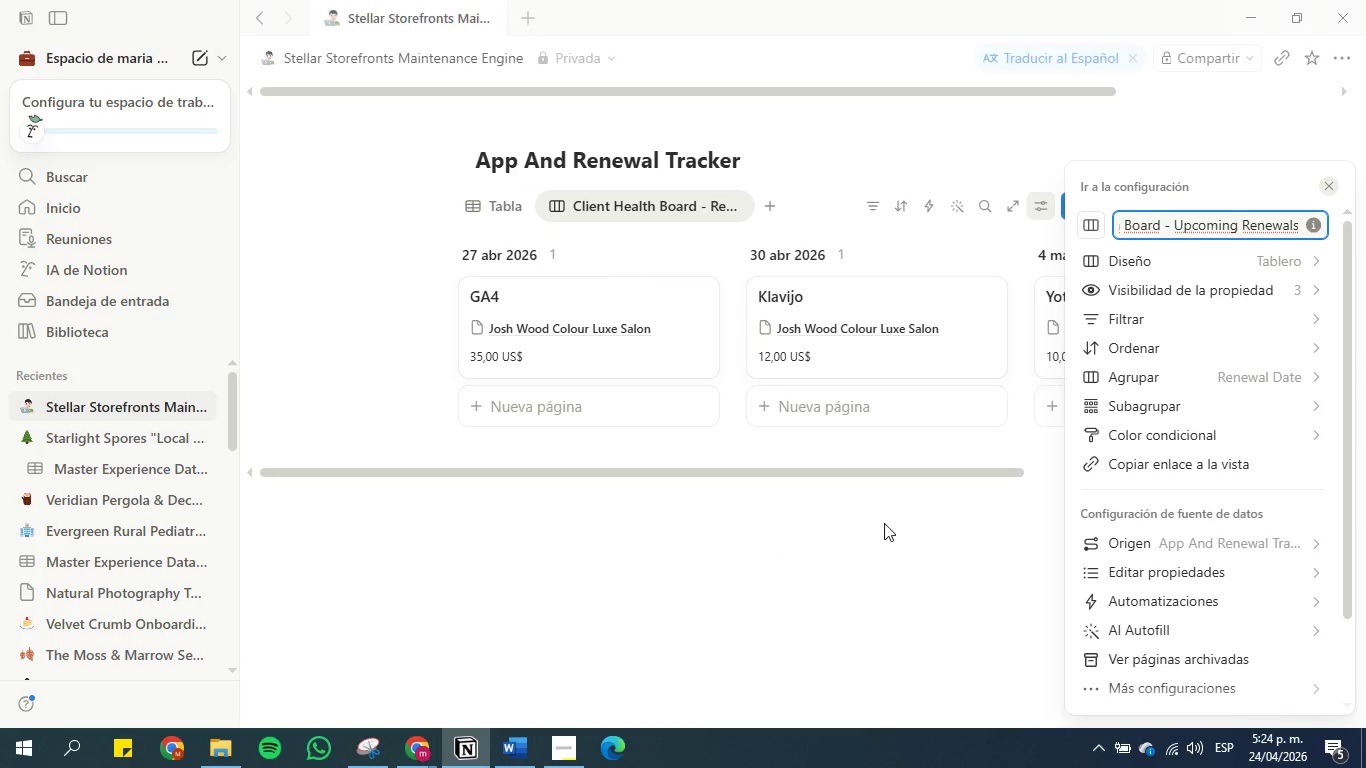 
left_click([873, 530])
 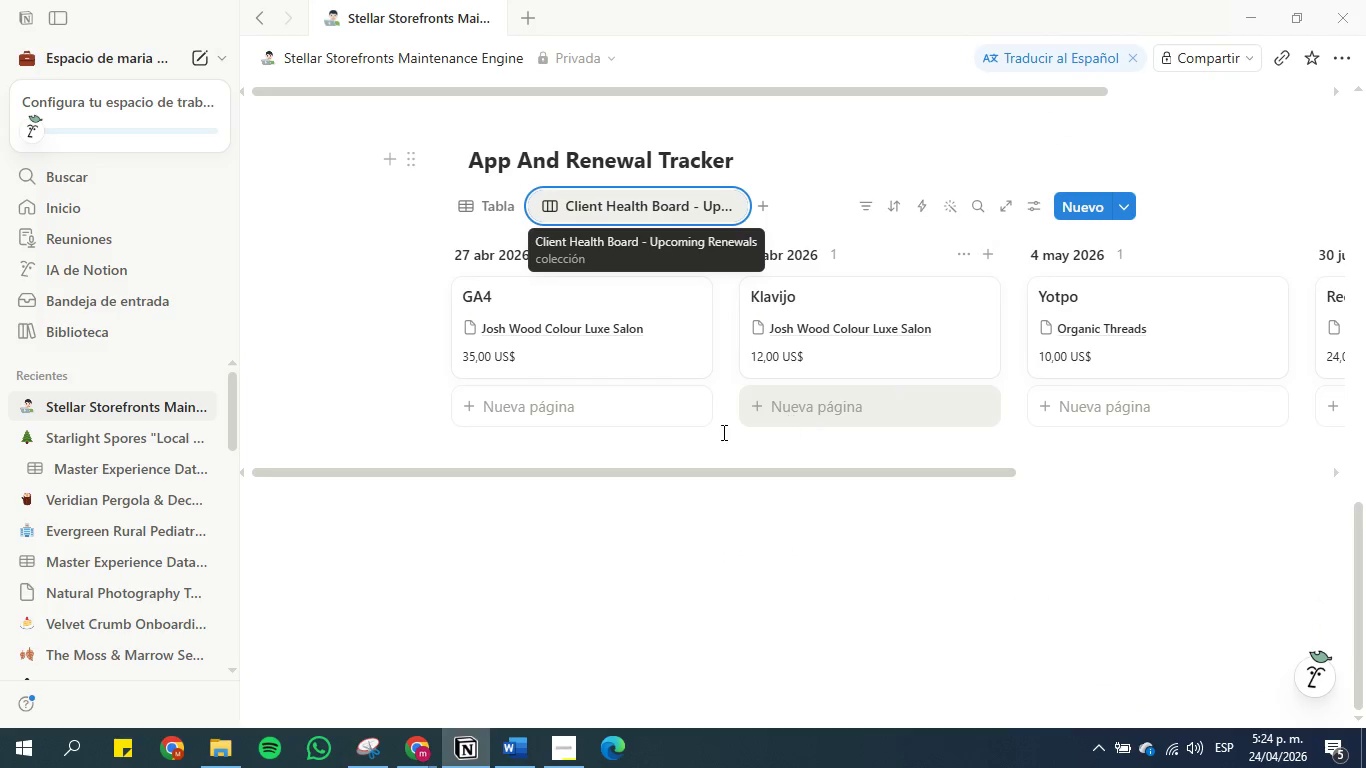 
left_click([664, 461])
 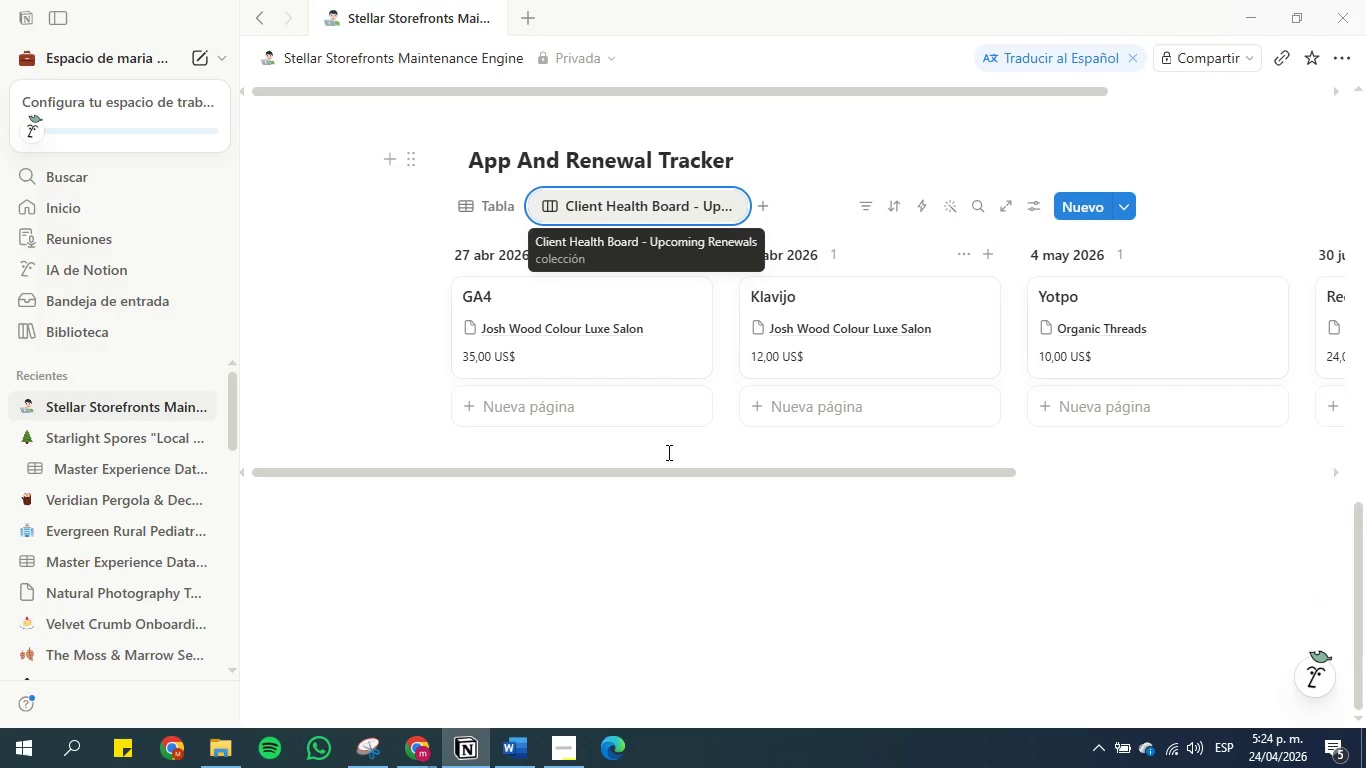 
scroll: coordinate [679, 434], scroll_direction: none, amount: 0.0
 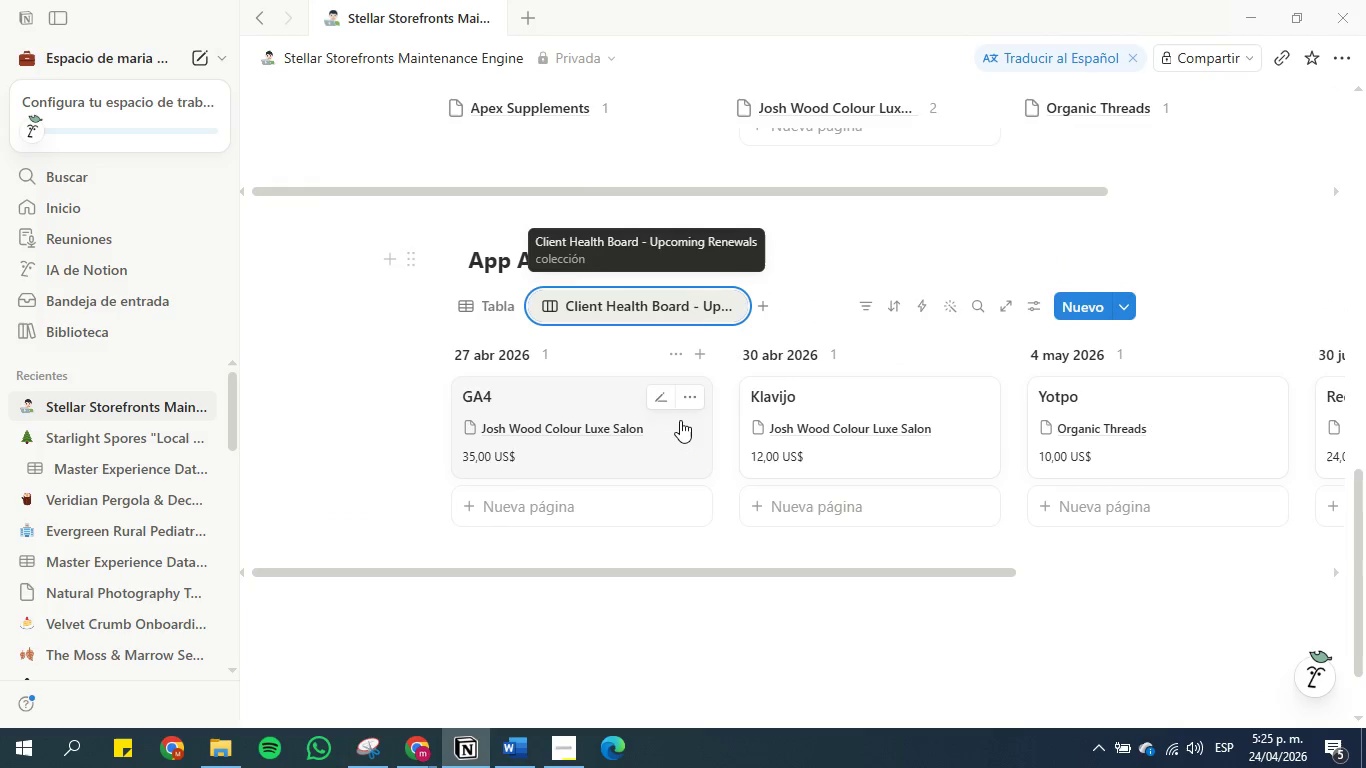 
scroll: coordinate [680, 412], scroll_direction: up, amount: 1.0
 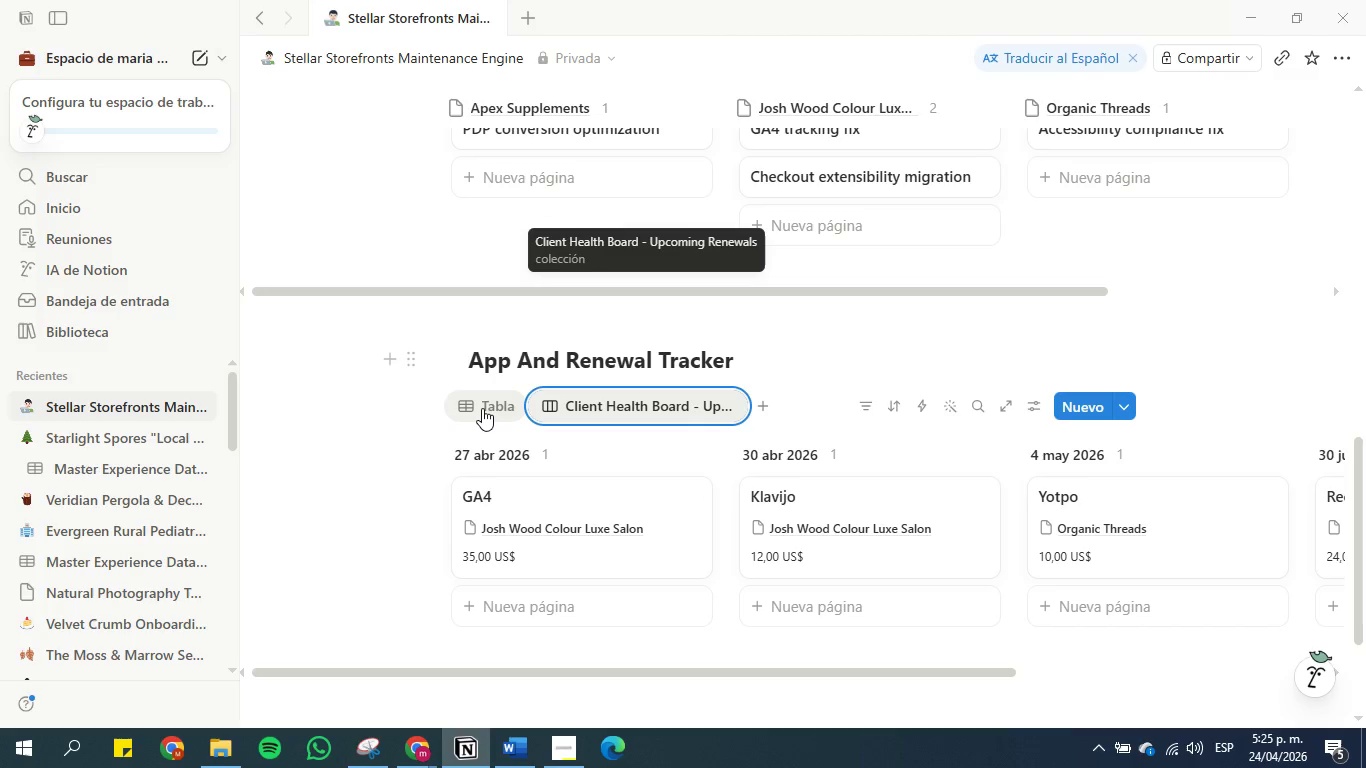 
left_click([484, 404])
 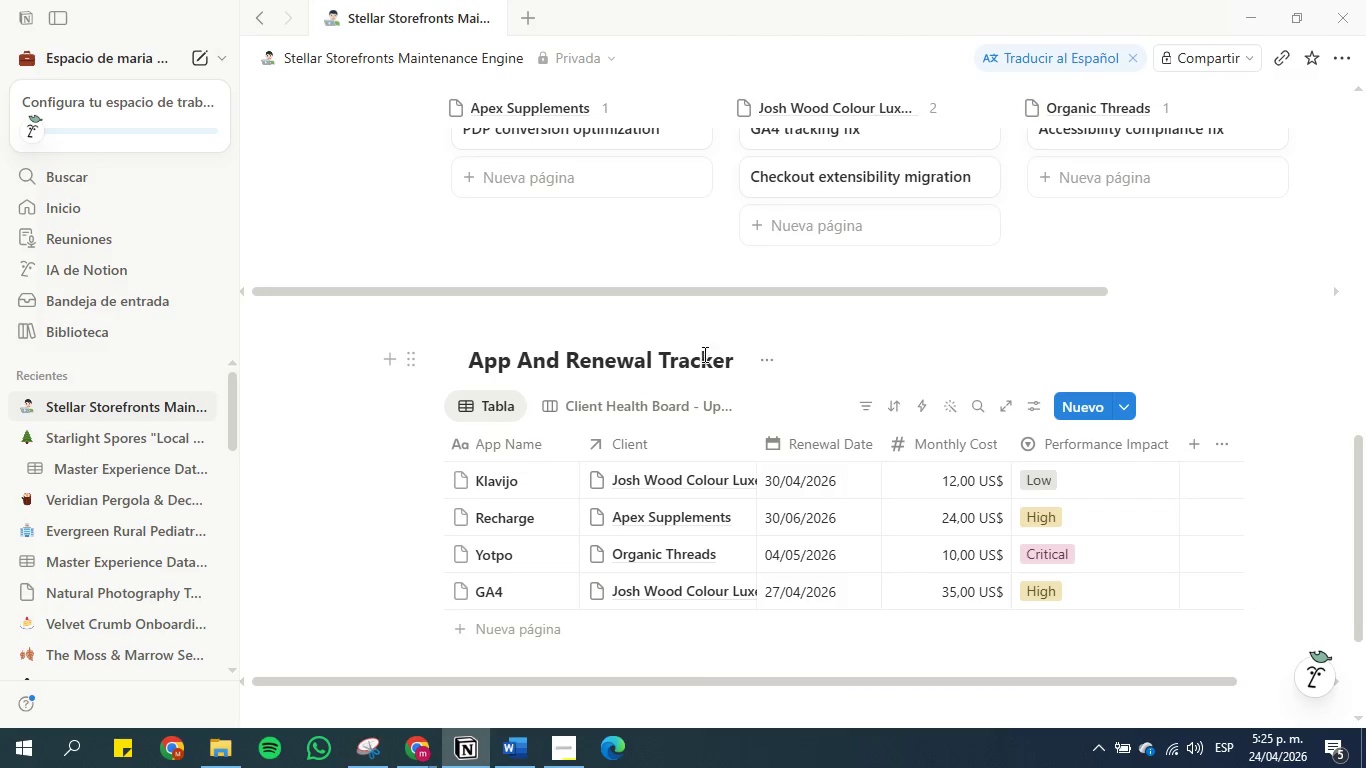 
scroll: coordinate [715, 332], scroll_direction: up, amount: 3.0
 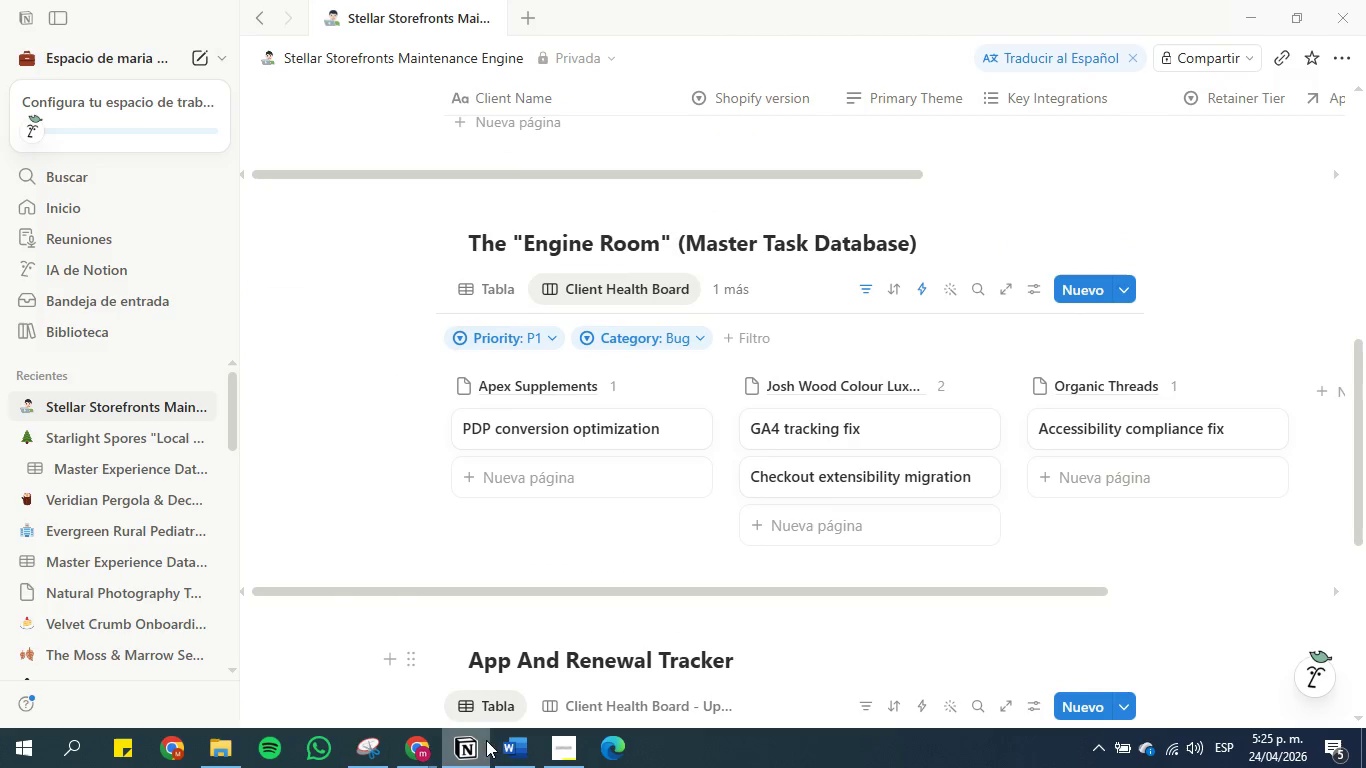 
left_click([507, 748])
 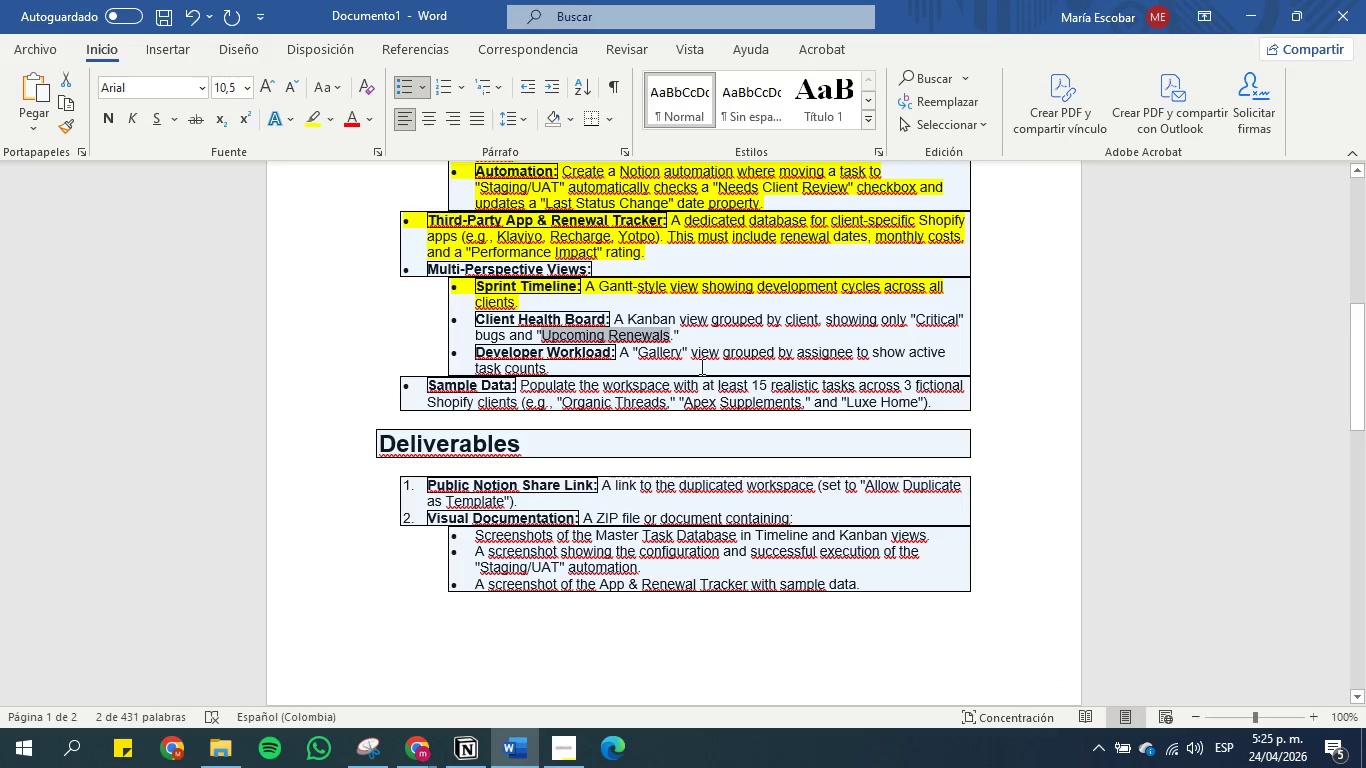 
left_click([701, 343])
 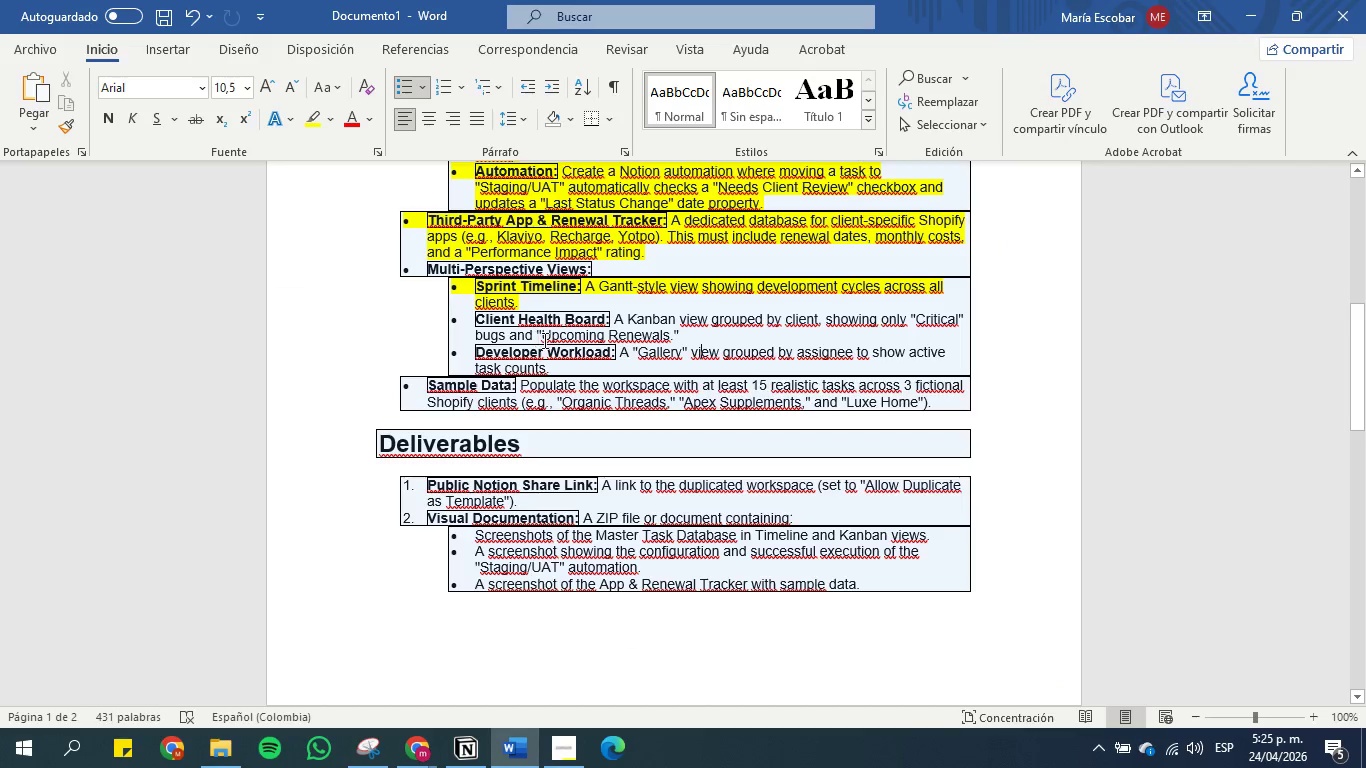 
left_click_drag(start_coordinate=[506, 336], to_coordinate=[914, 313])
 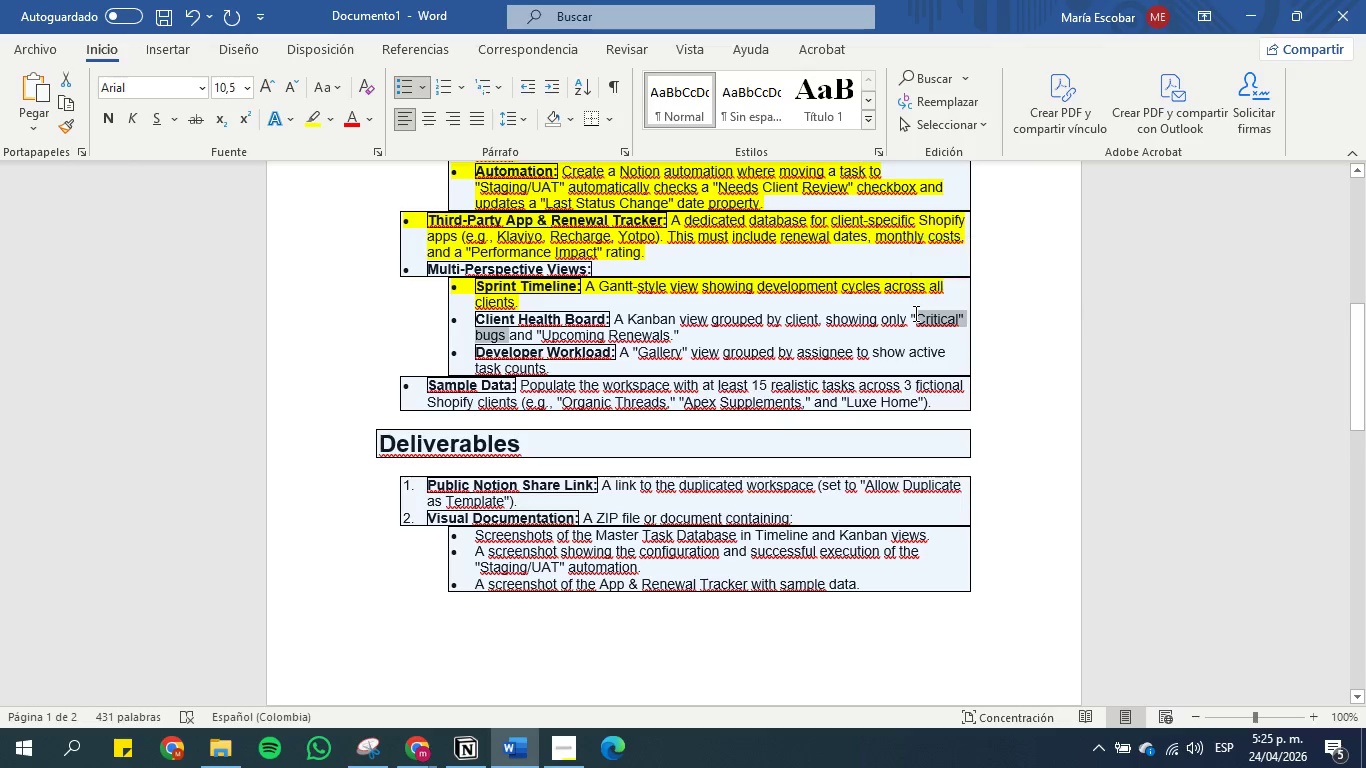 
key(Control+C)
 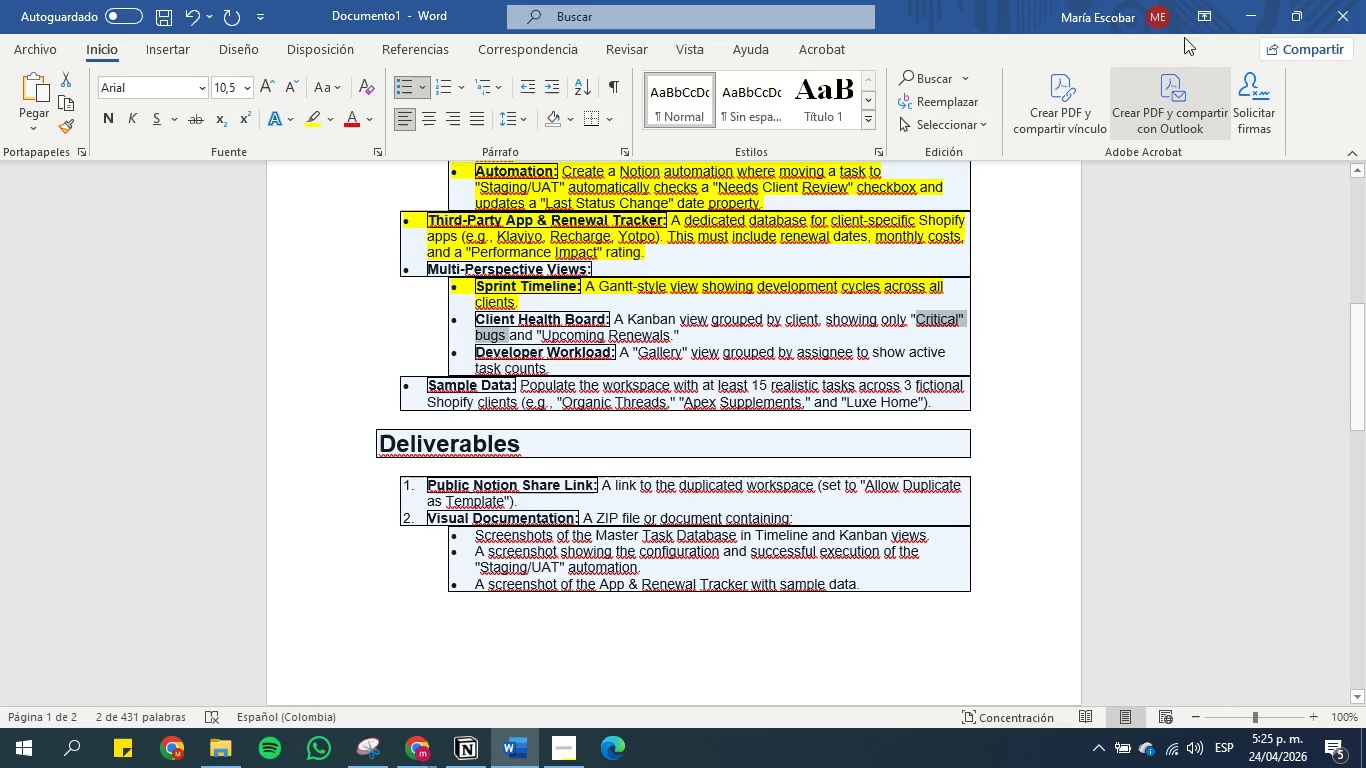 
left_click([1261, 13])
 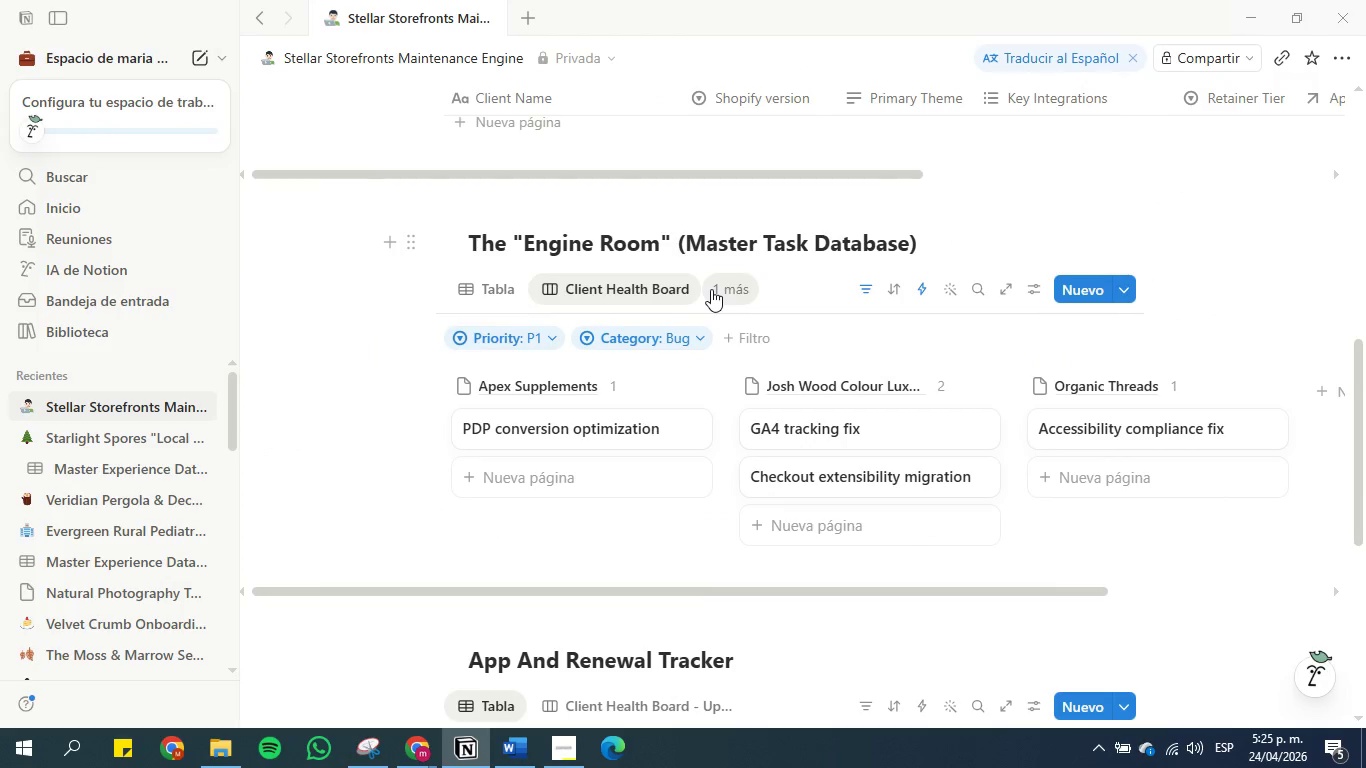 
scroll: coordinate [701, 306], scroll_direction: up, amount: 4.0
 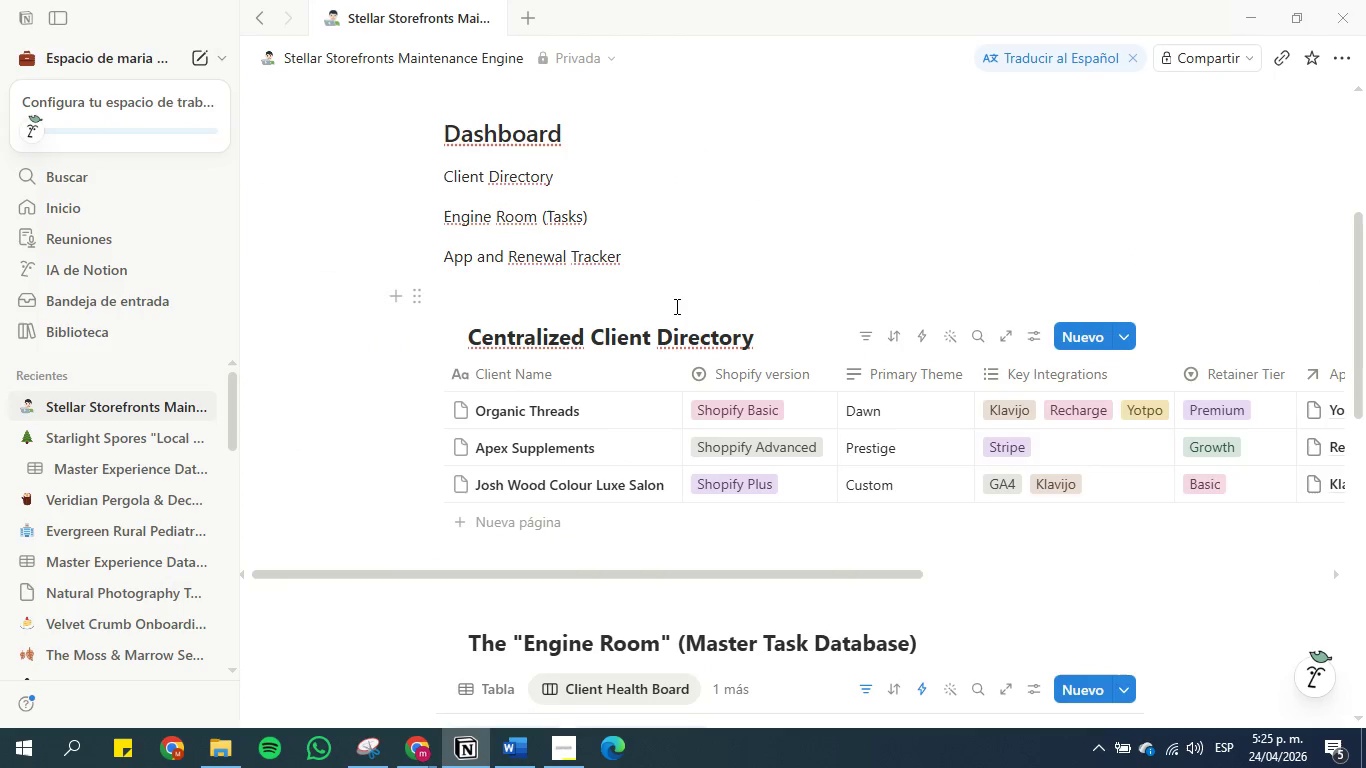 
scroll: coordinate [672, 306], scroll_direction: down, amount: 2.0
 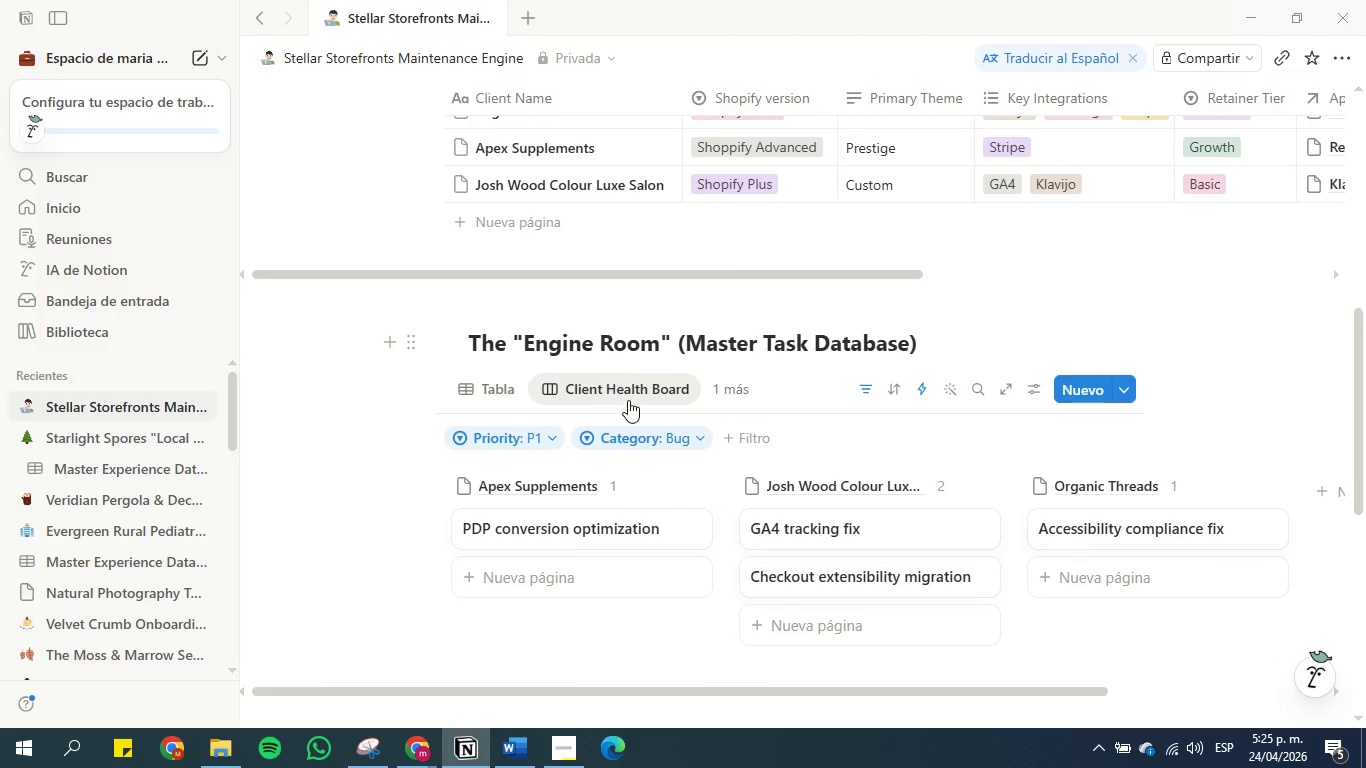 
left_click([629, 392])
 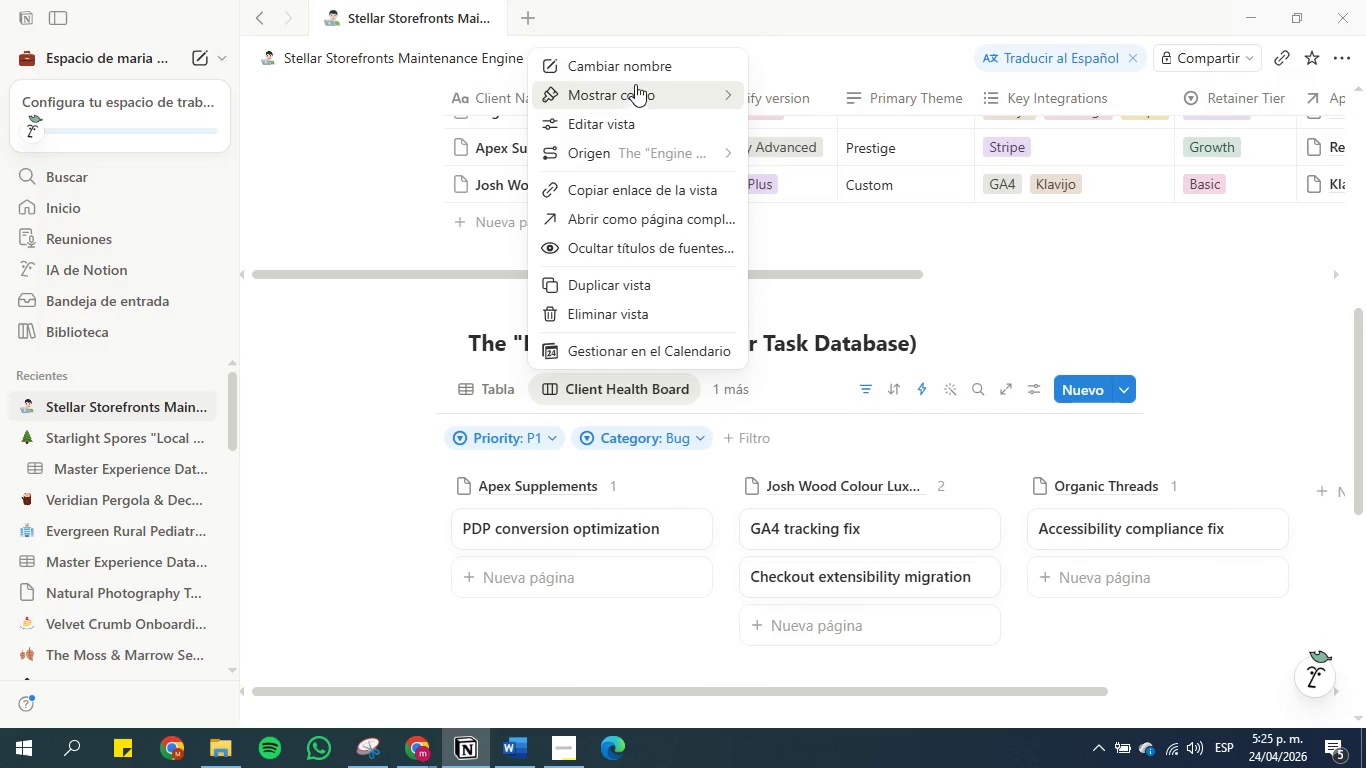 
left_click([633, 72])
 